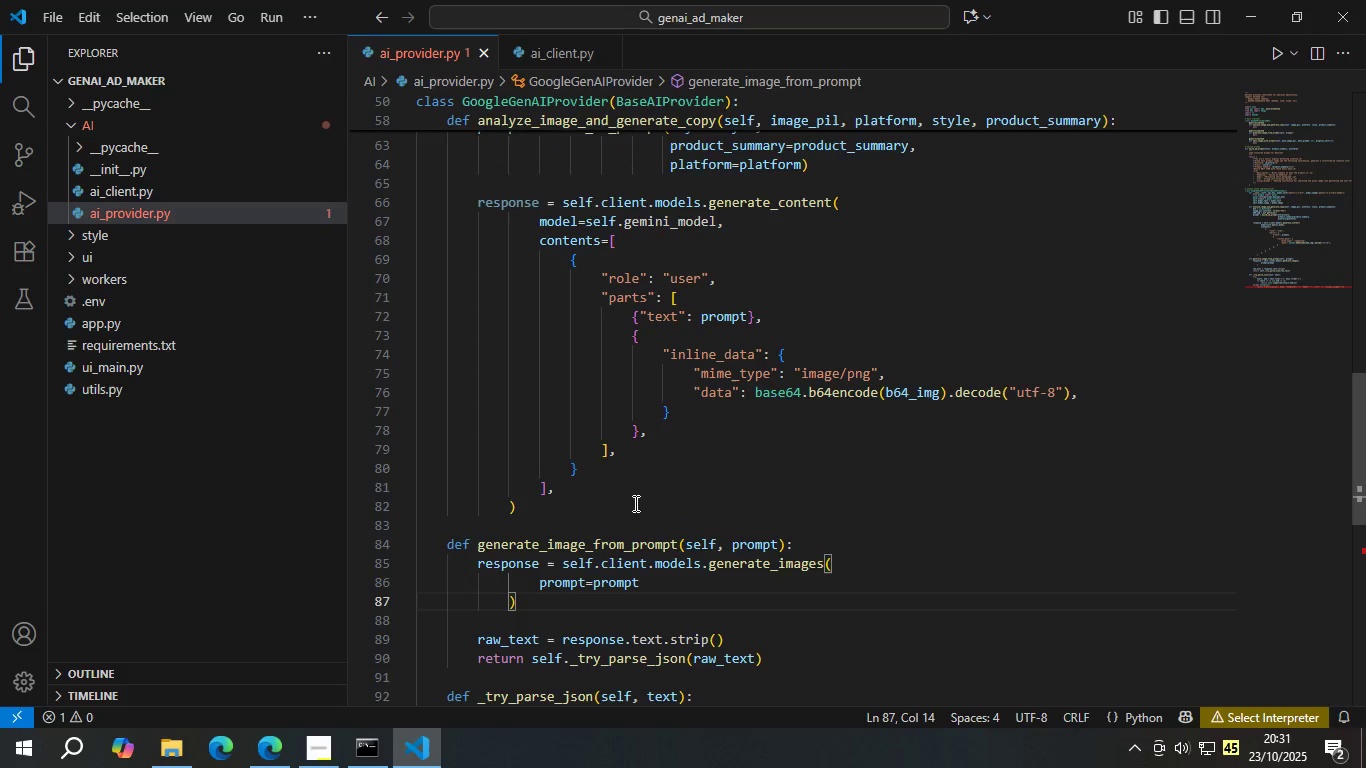 
key(Control+ControlLeft)
 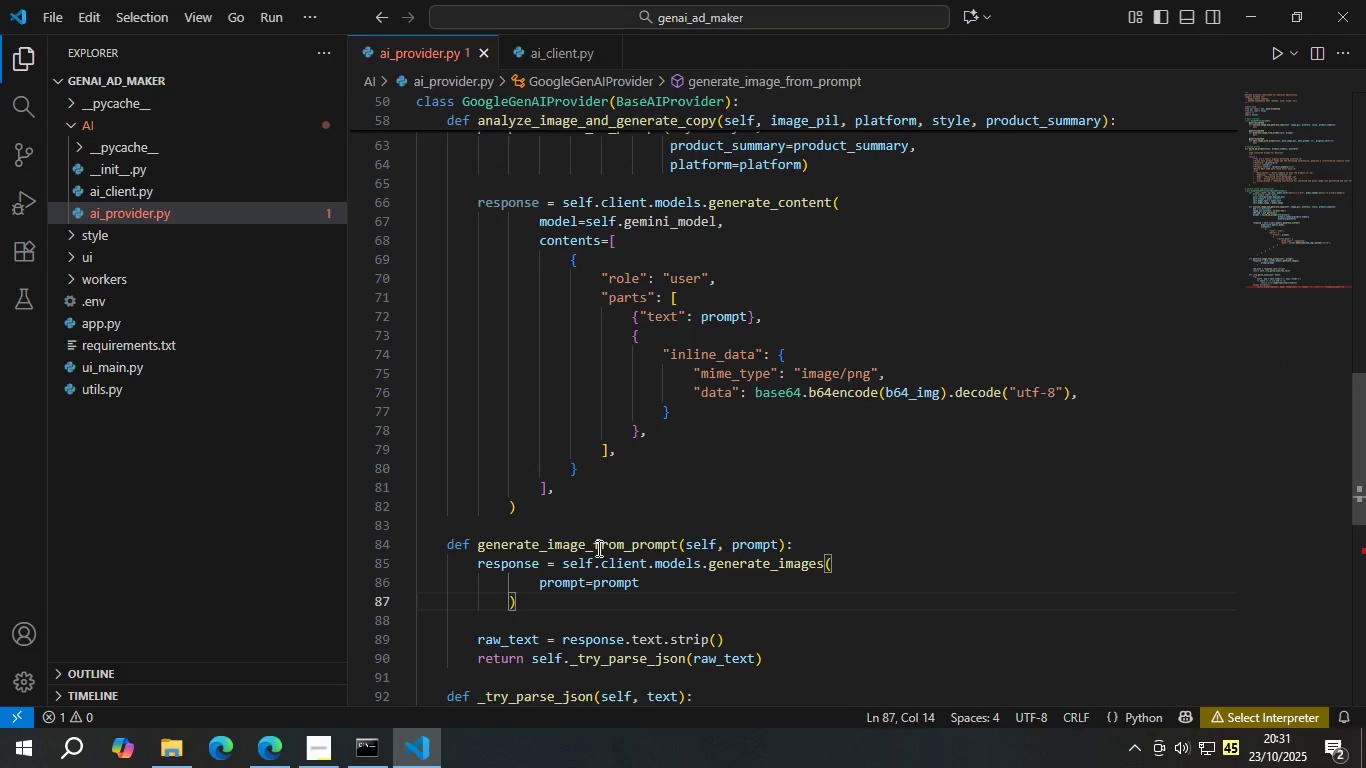 
key(Enter)
 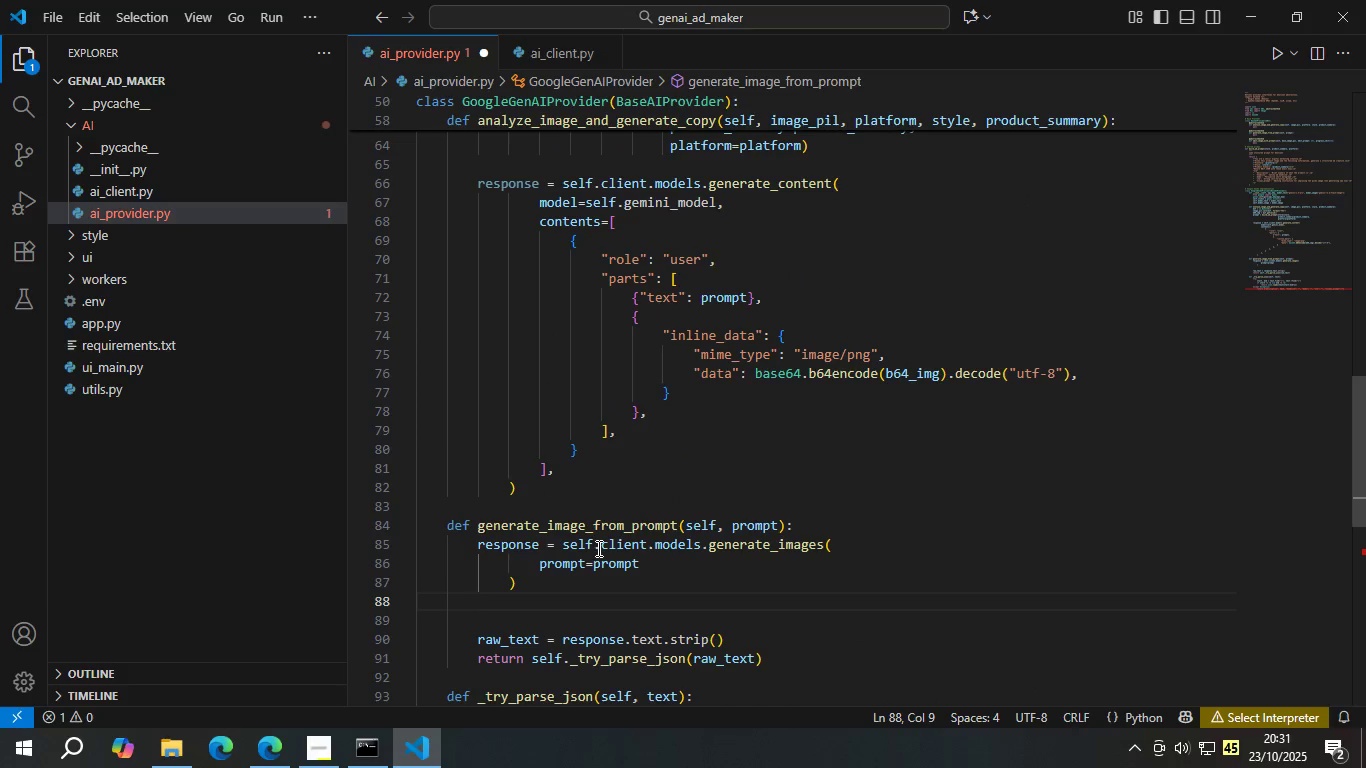 
key(Enter)
 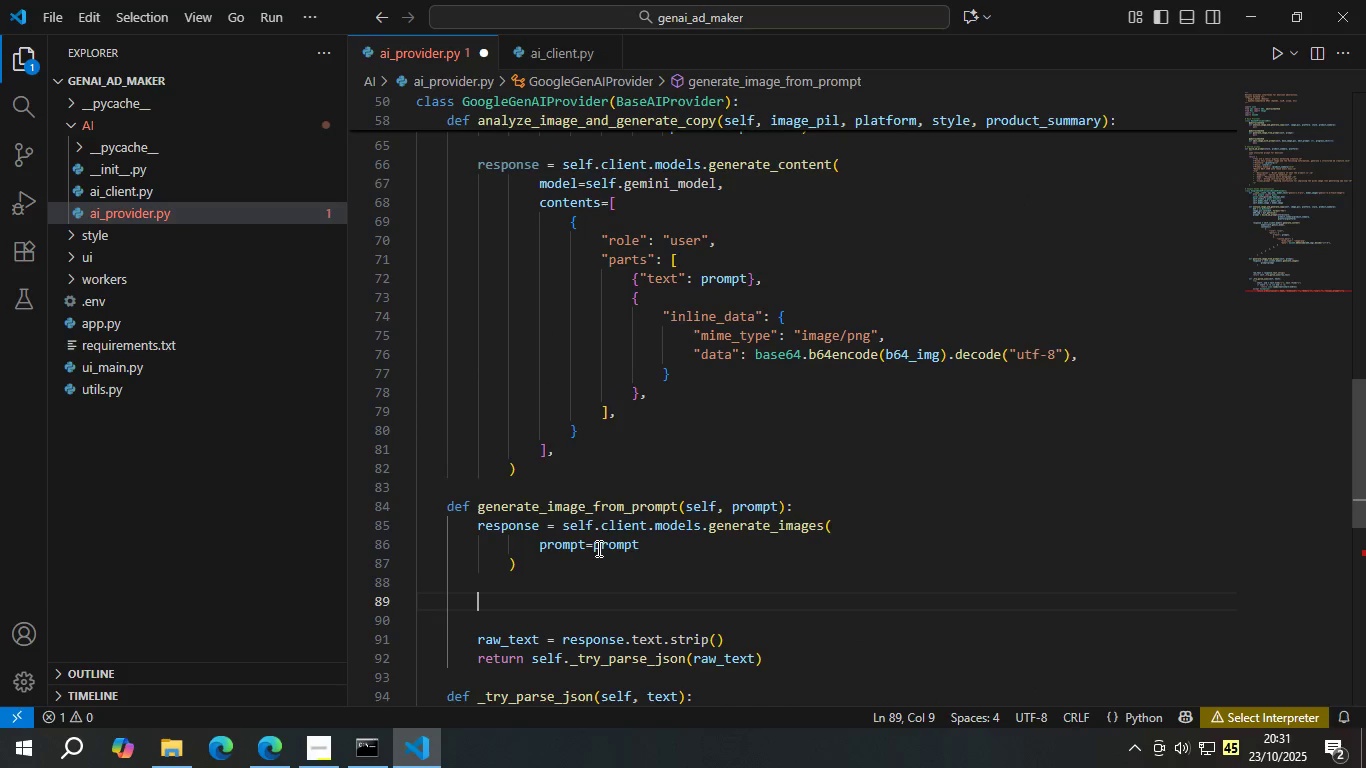 
key(Control+V)
 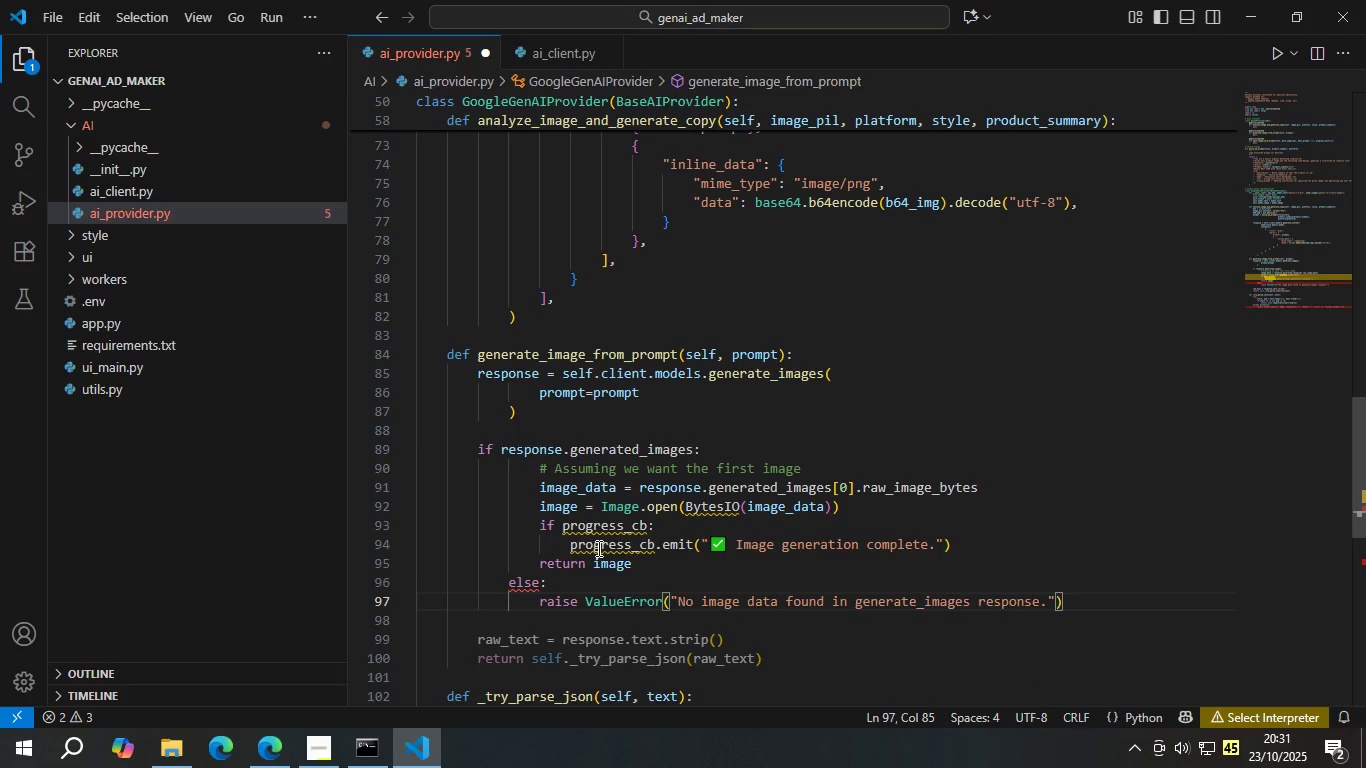 
key(Control+S)
 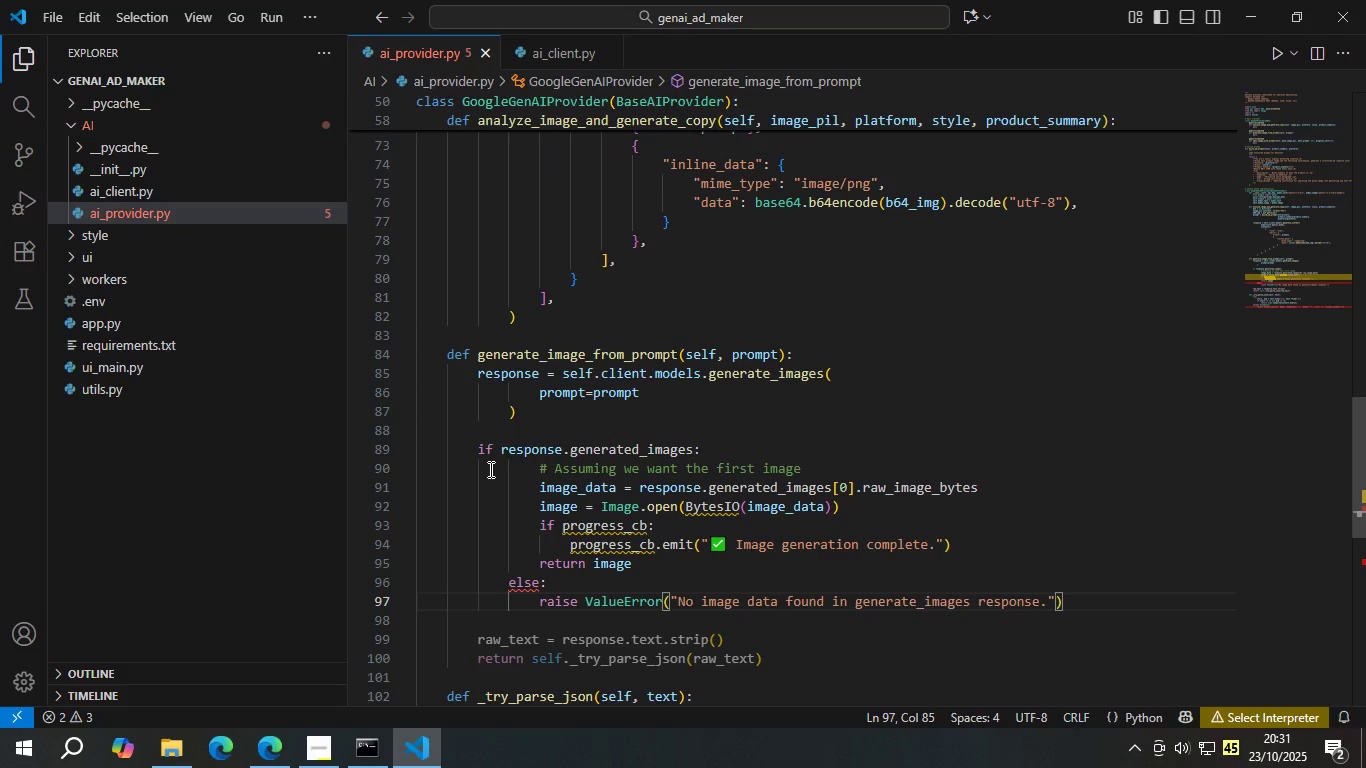 
scroll: coordinate [512, 503], scroll_direction: down, amount: 1.0
 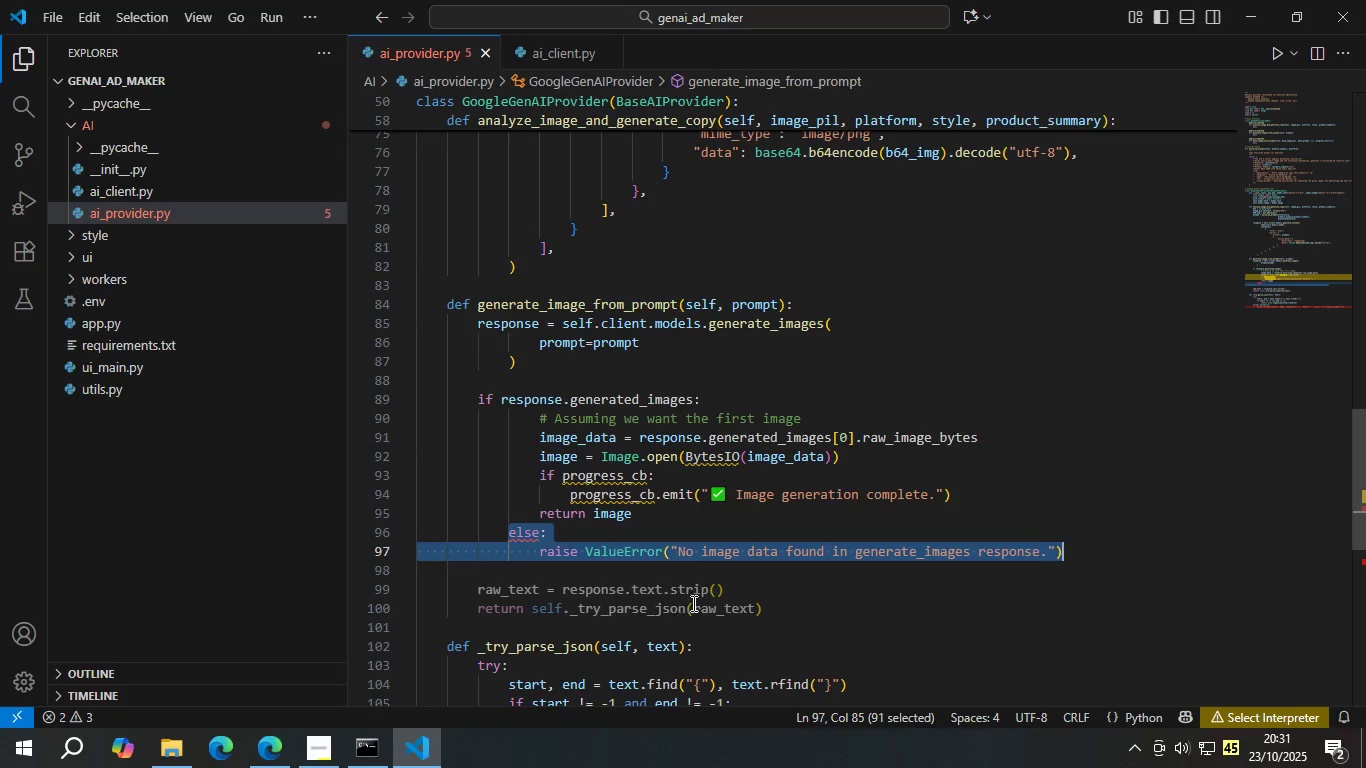 
wait(5.7)
 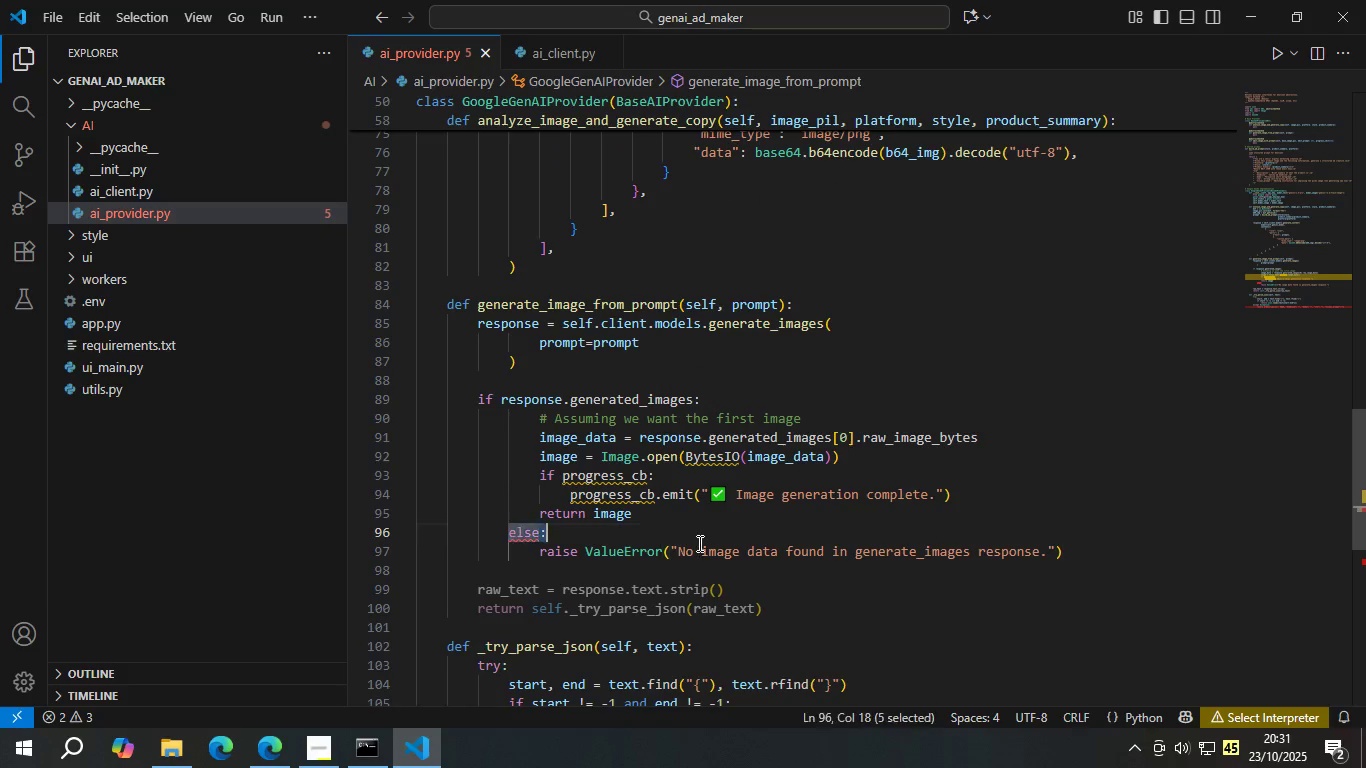 
key(Control+Z)
 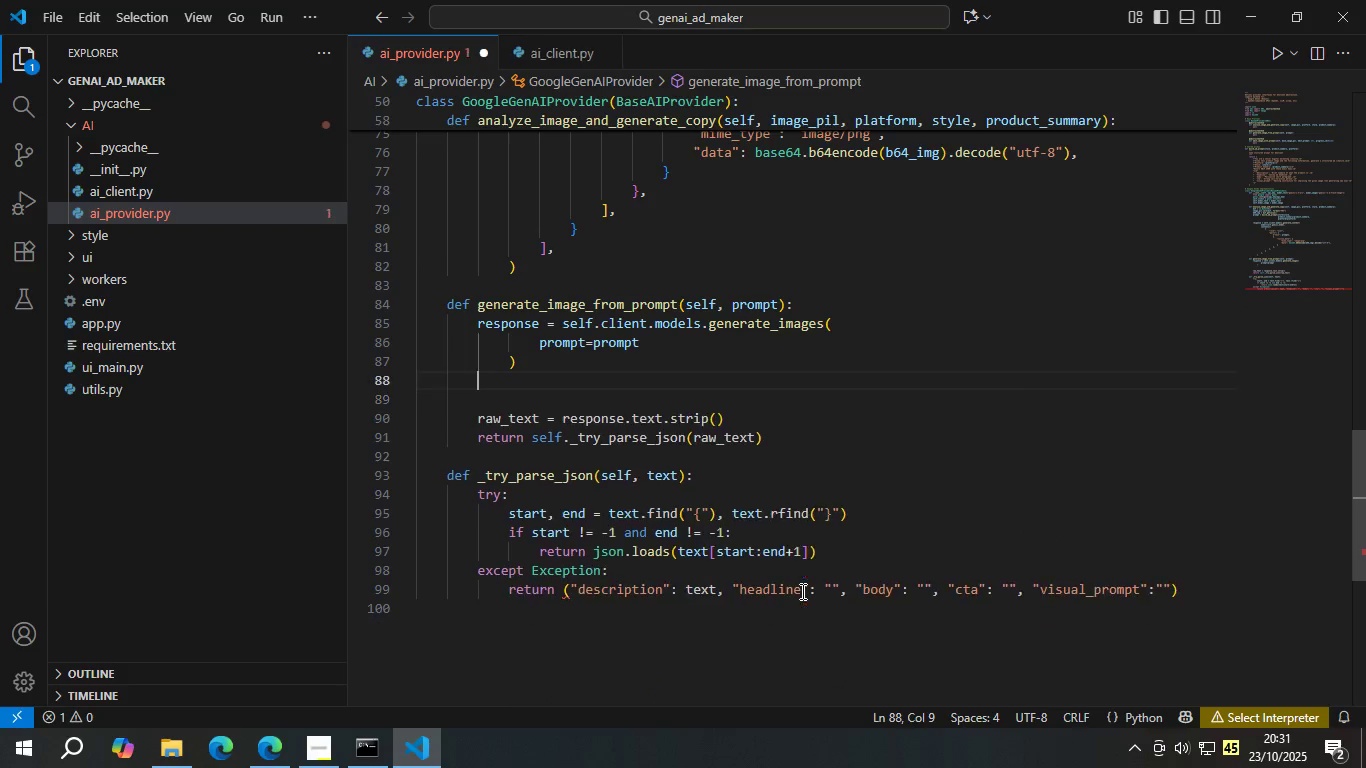 
key(Control+Z)
 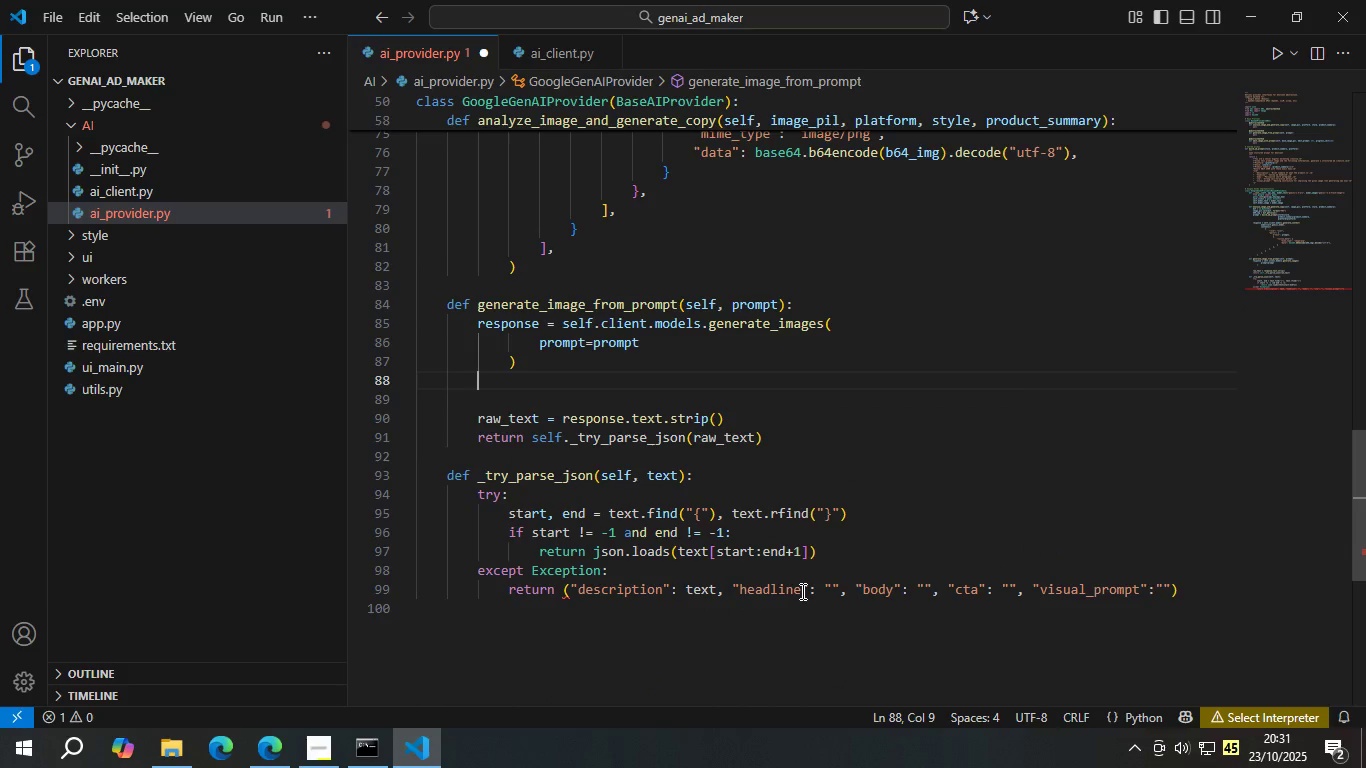 
key(Control+Z)
 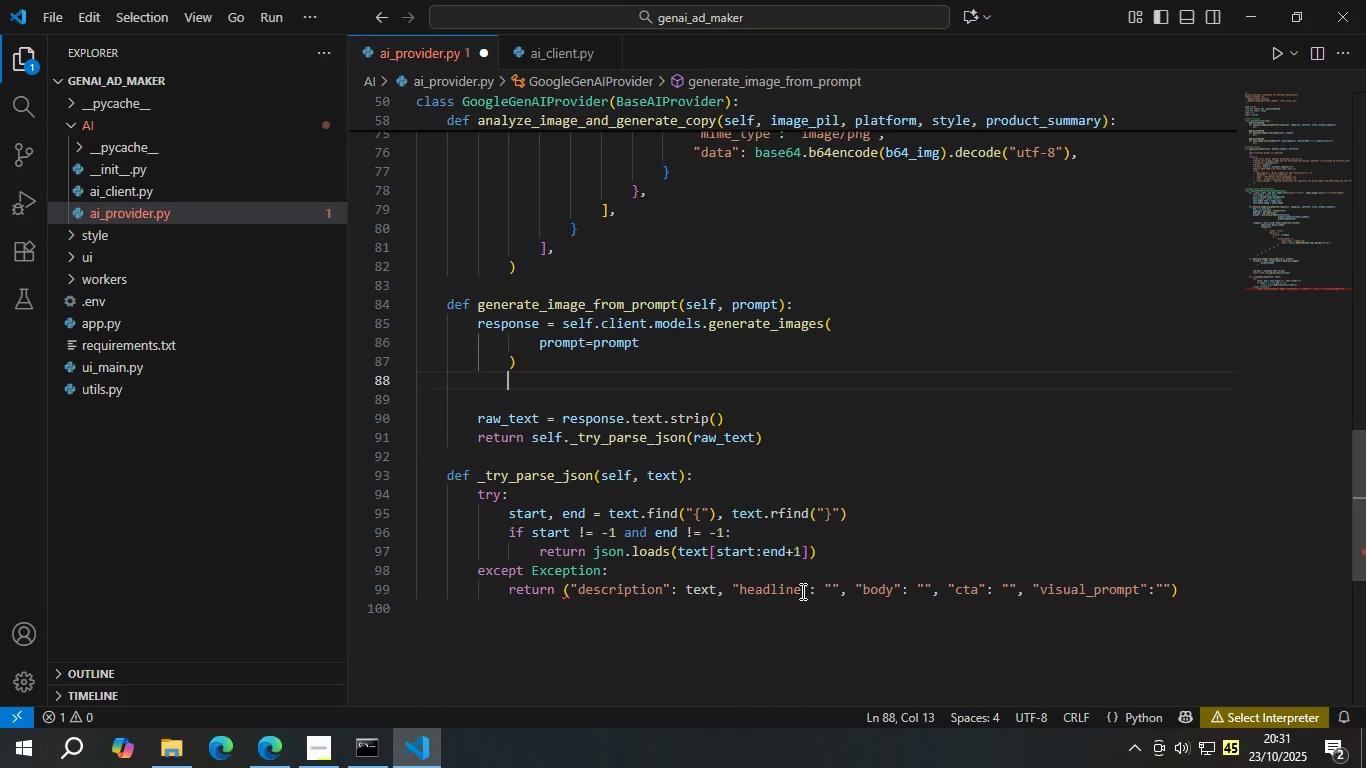 
key(Control+Z)
 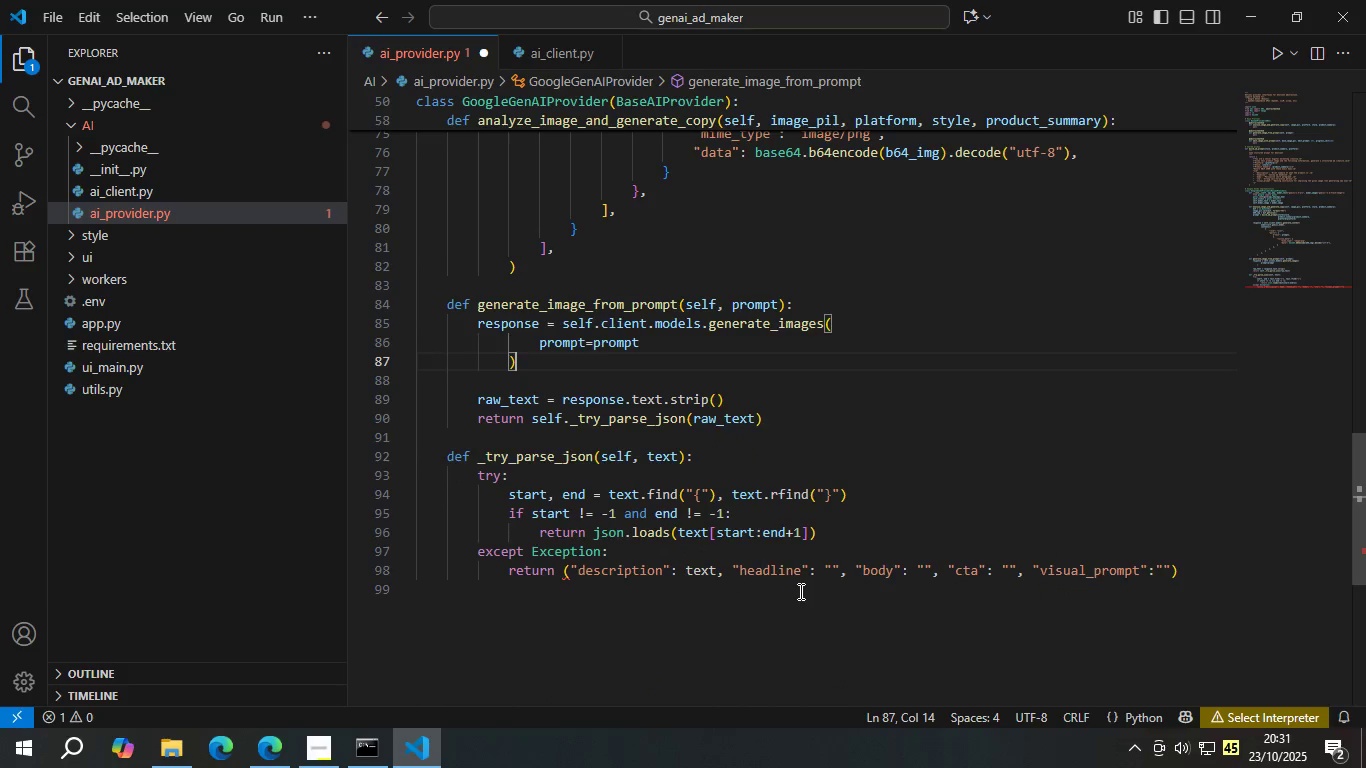 
key(Control+Z)
 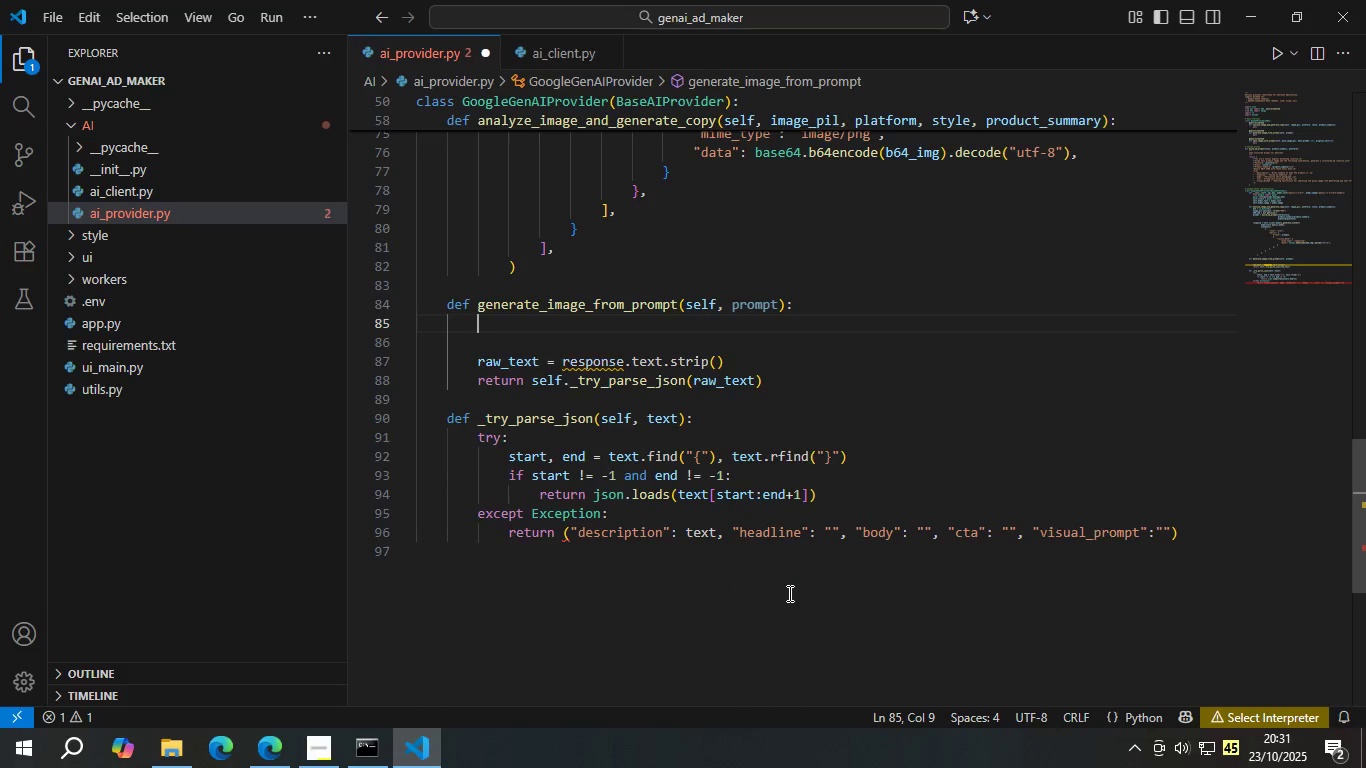 
key(Control+Z)
 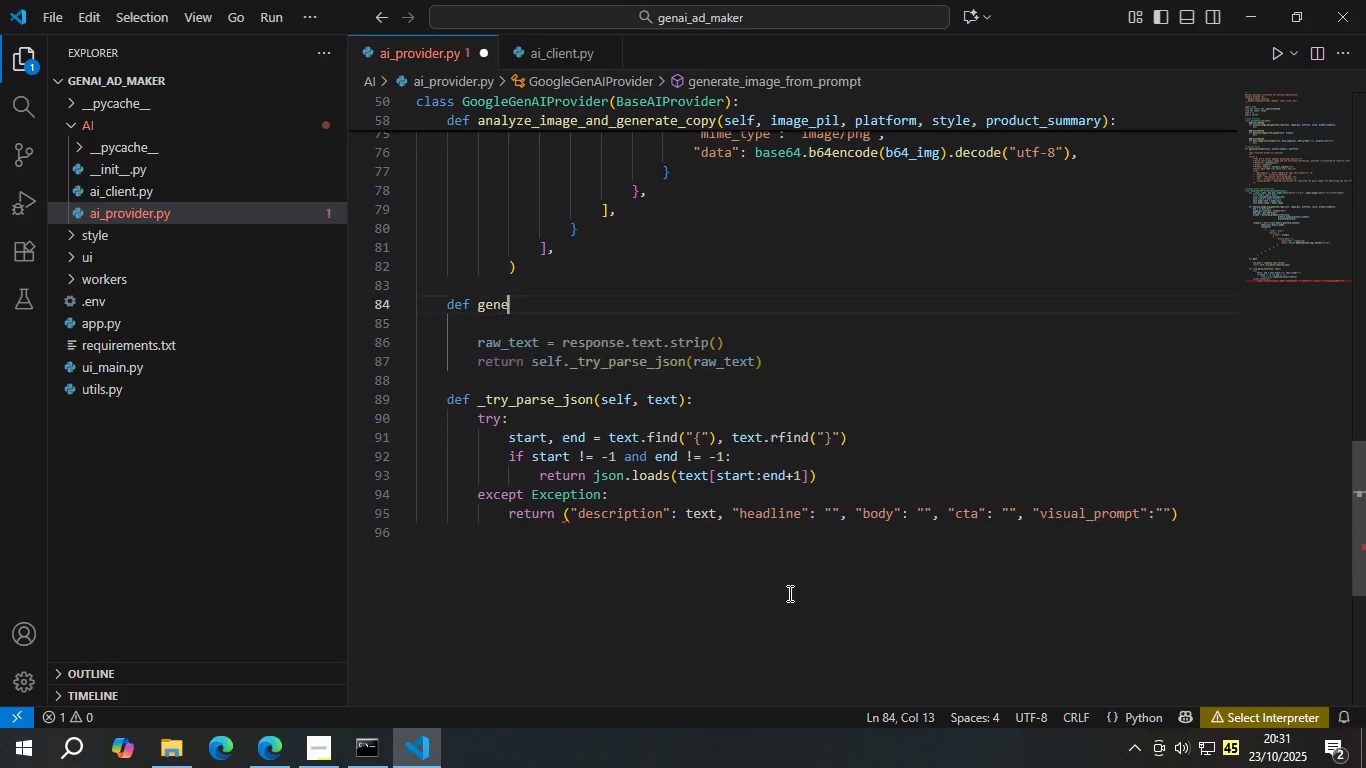 
key(Control+Z)
 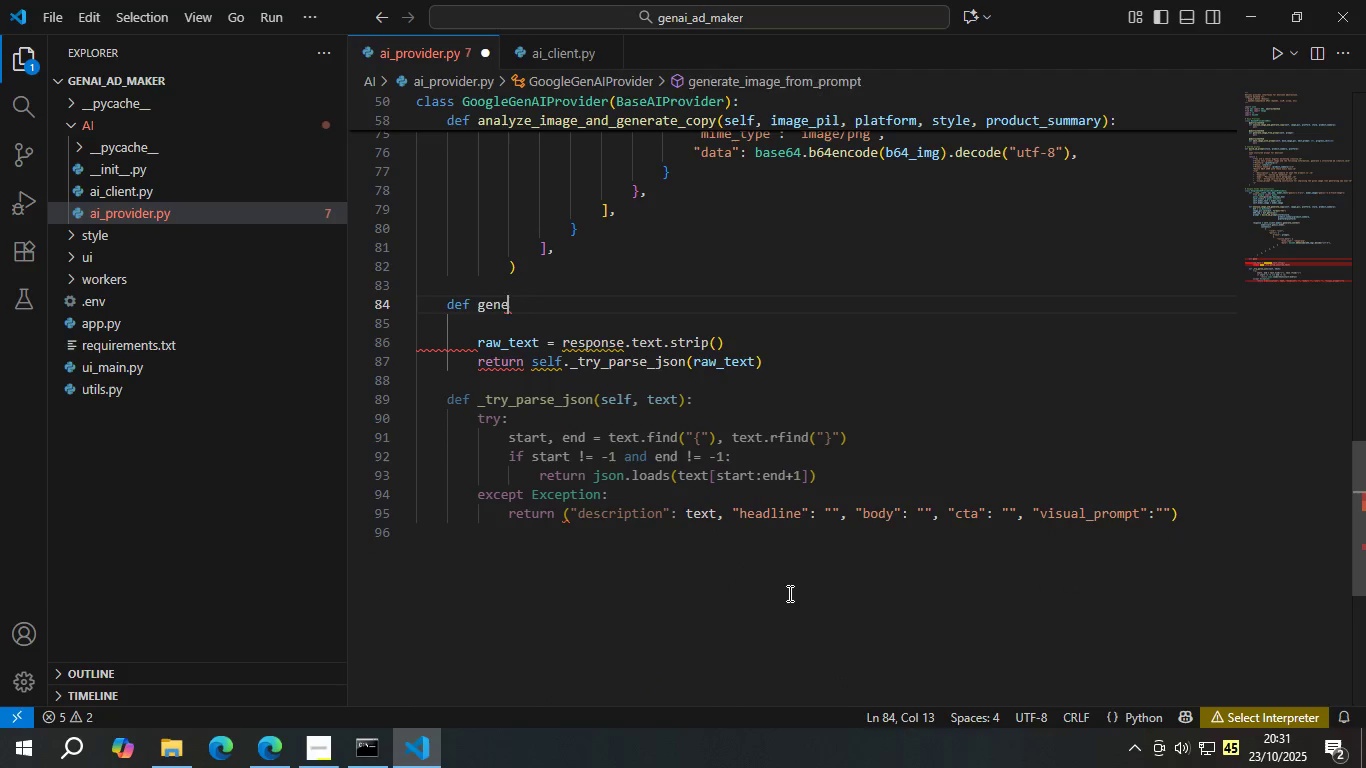 
key(Control+Z)
 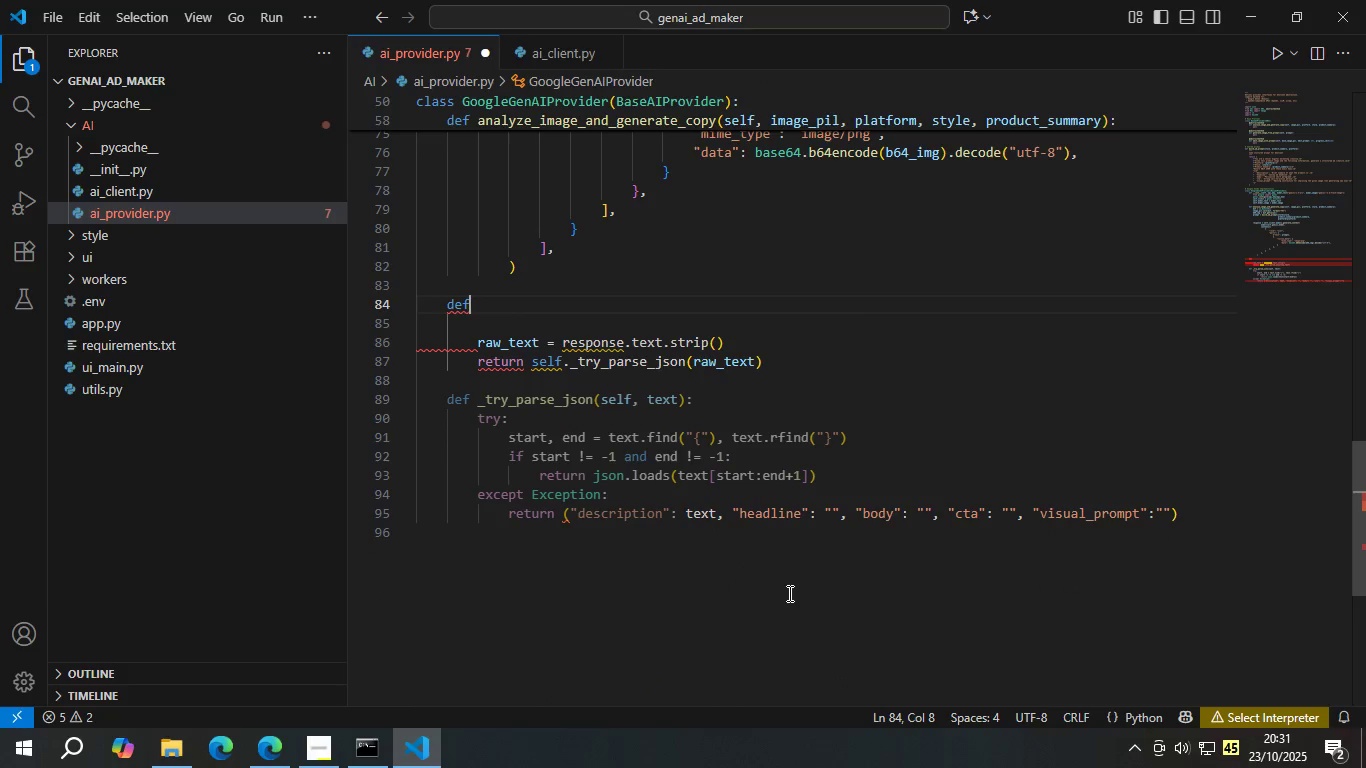 
key(Control+Z)
 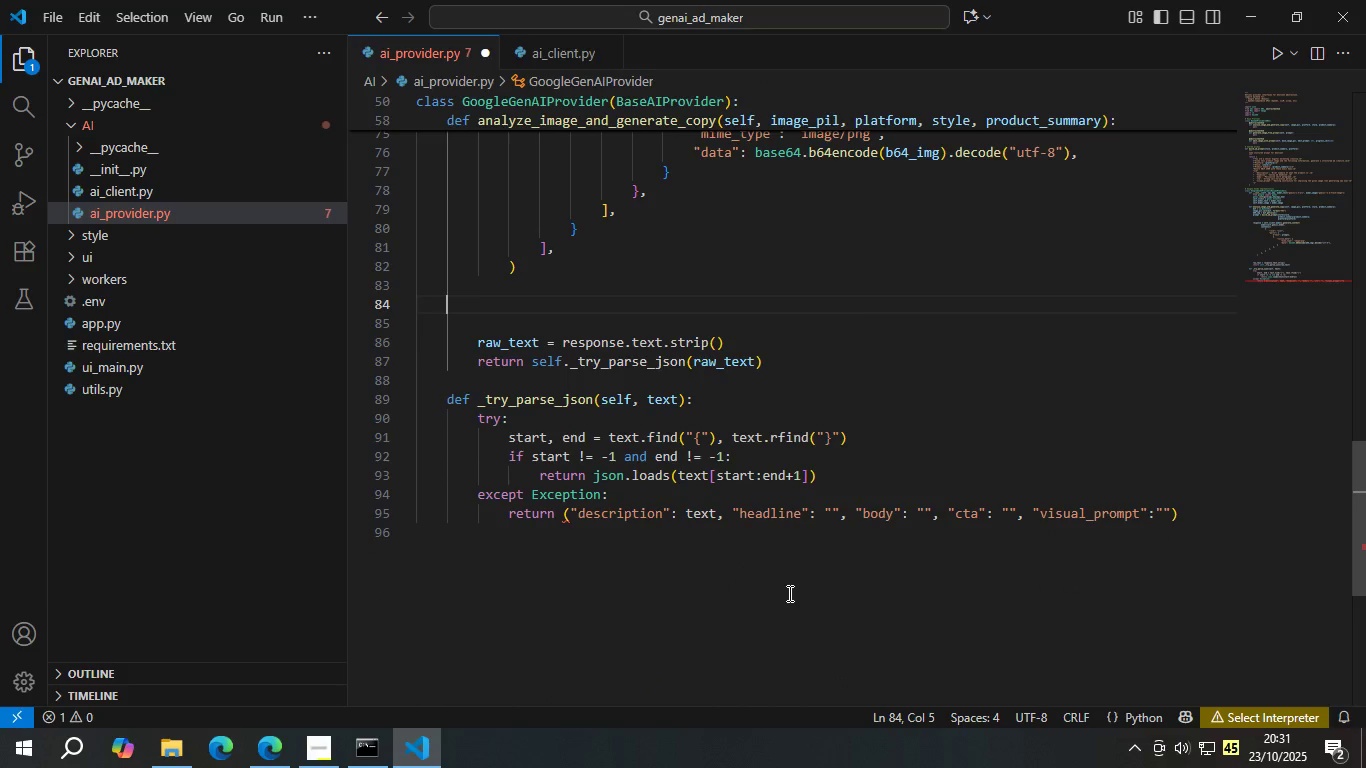 
key(Control+Z)
 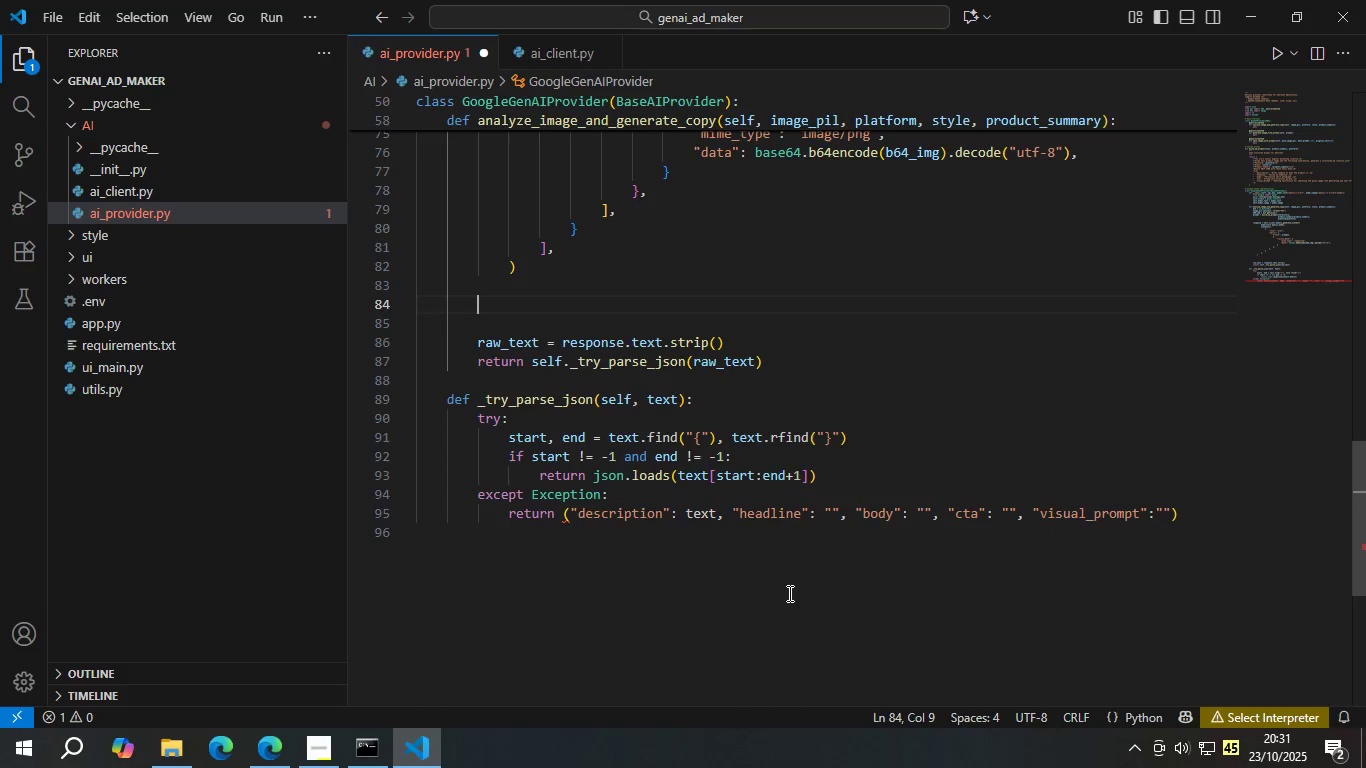 
key(Control+Z)
 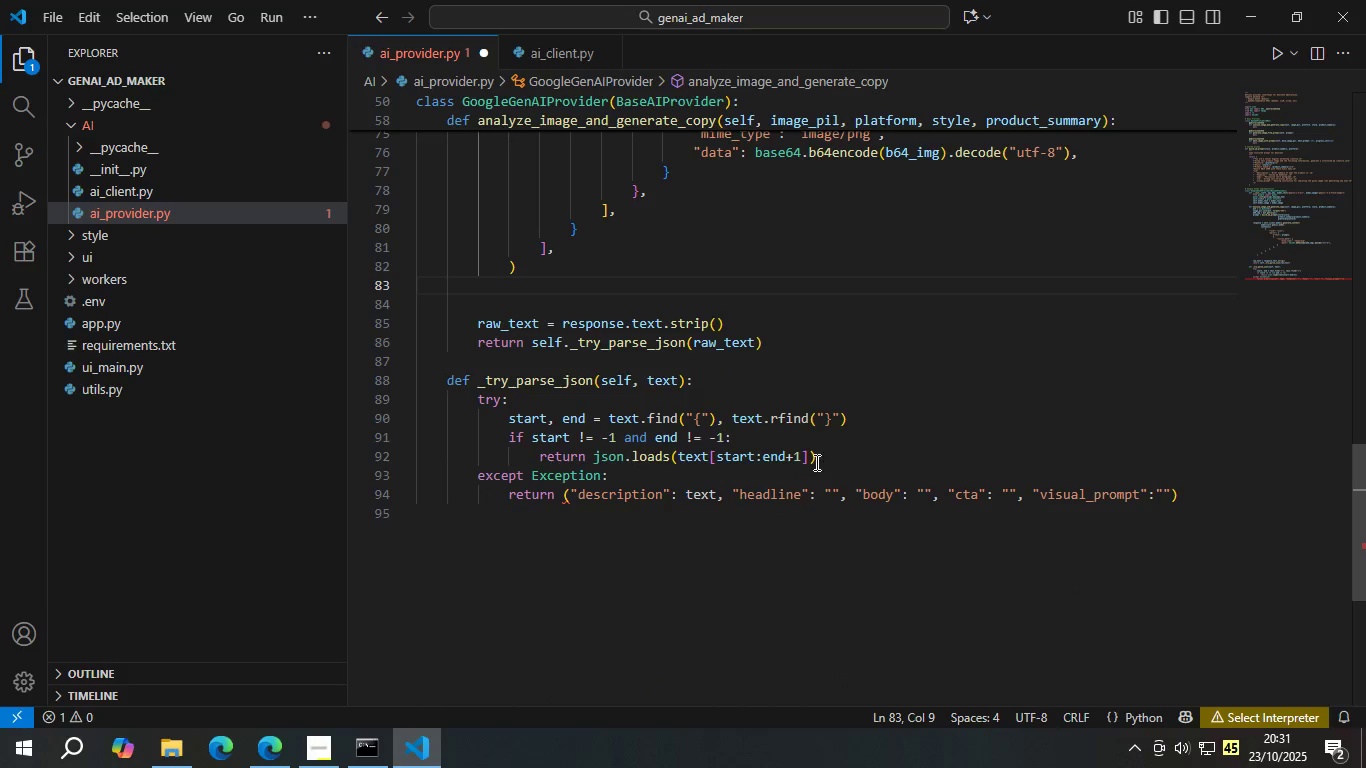 
key(Control+Z)
 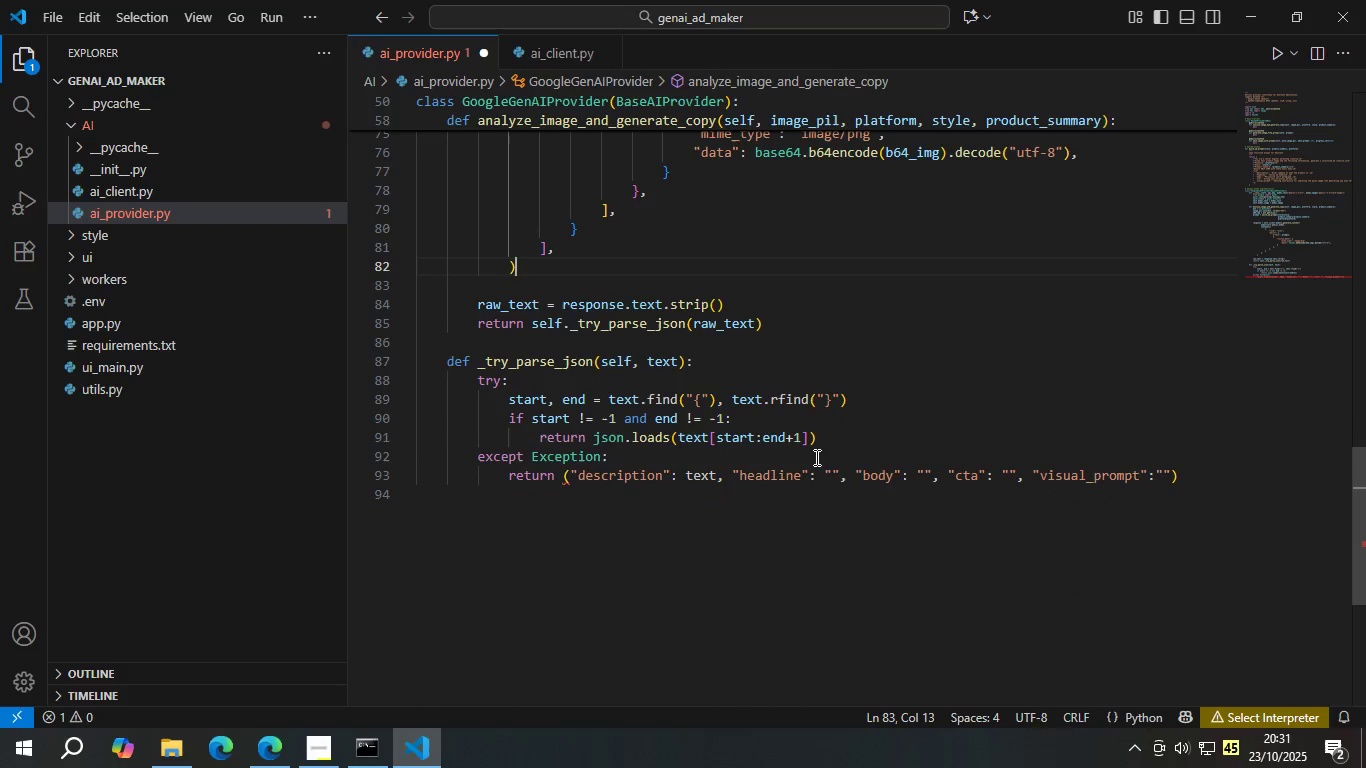 
key(Control+Z)
 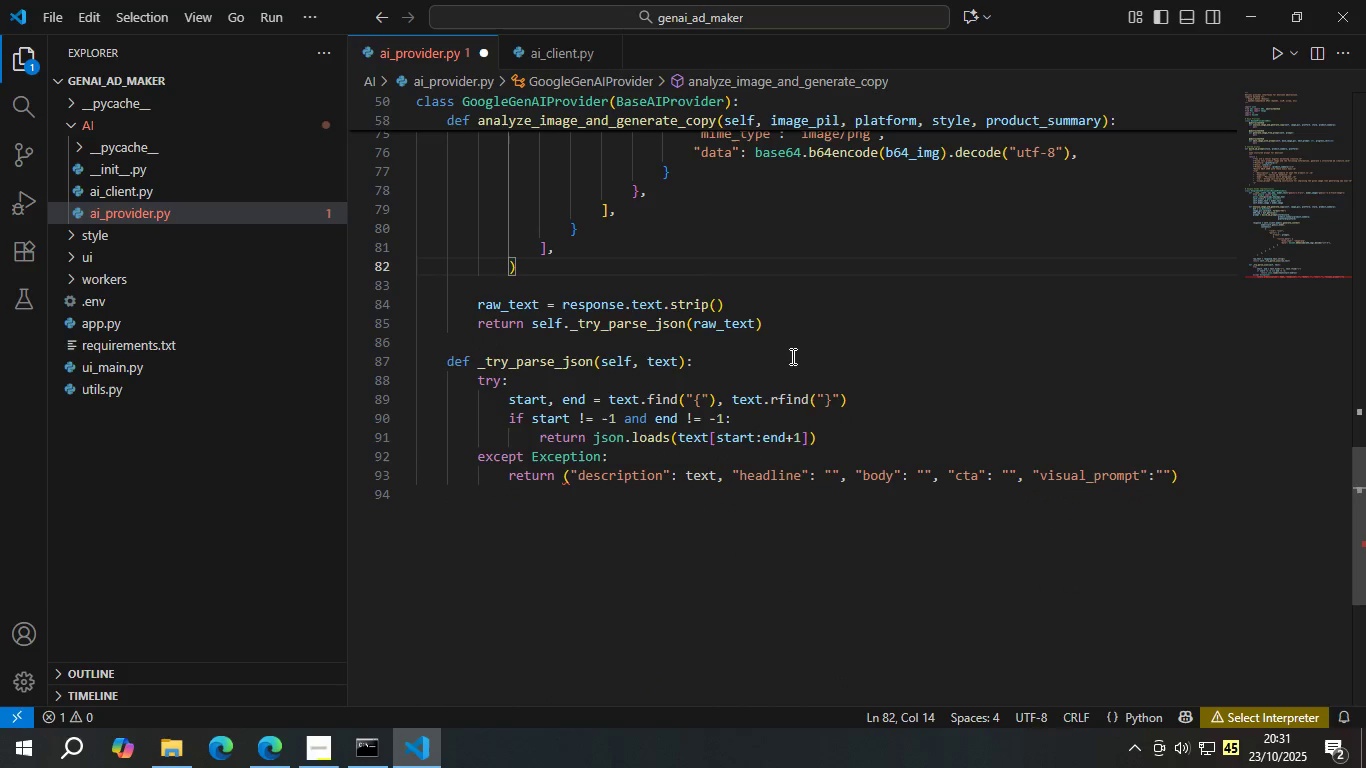 
left_click([792, 332])
 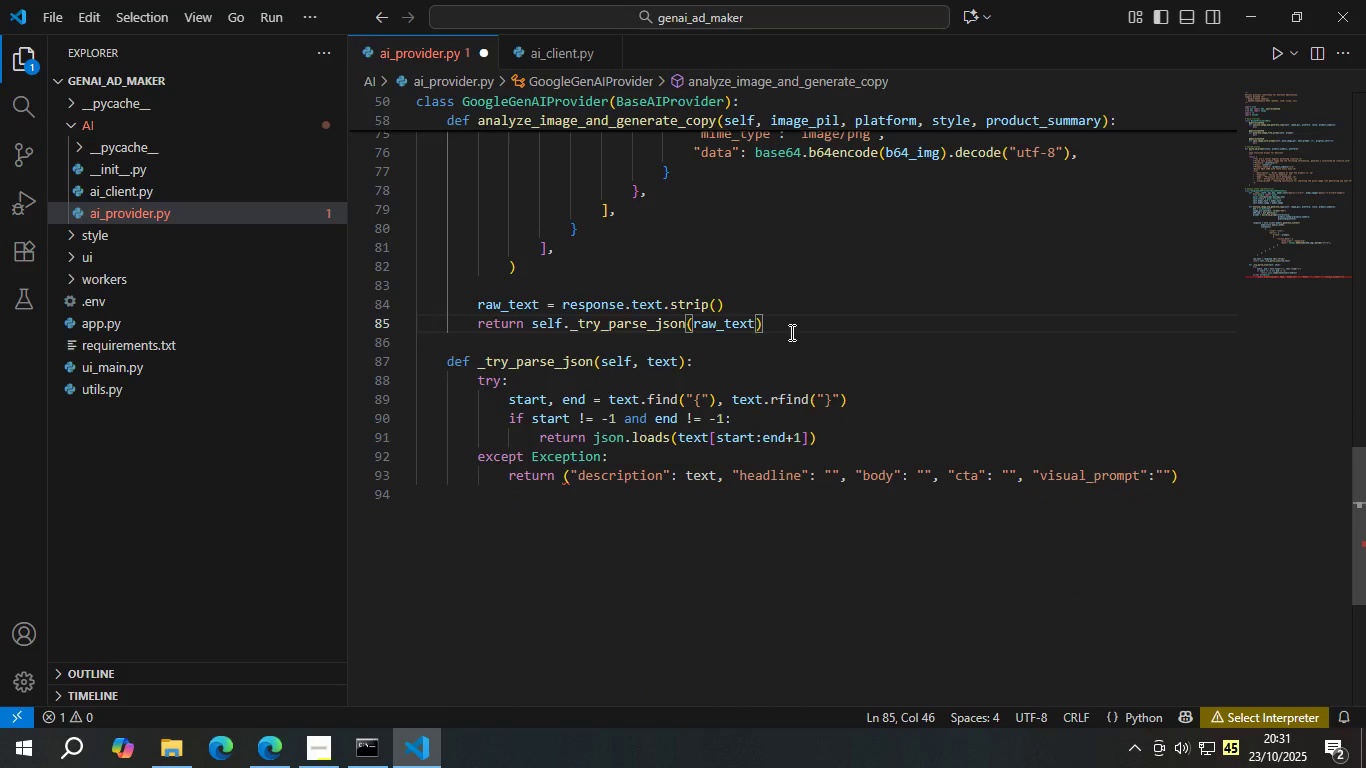 
key(Enter)
 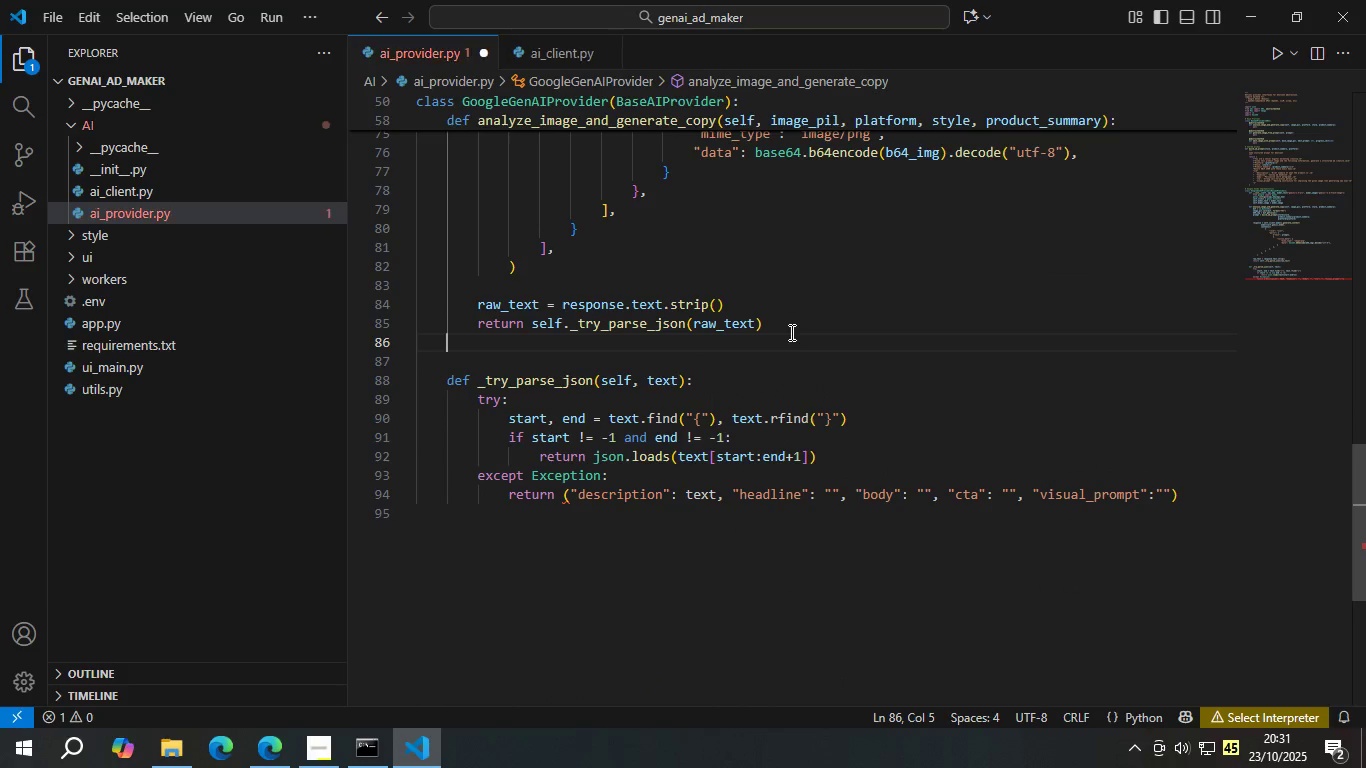 
key(Backspace)
 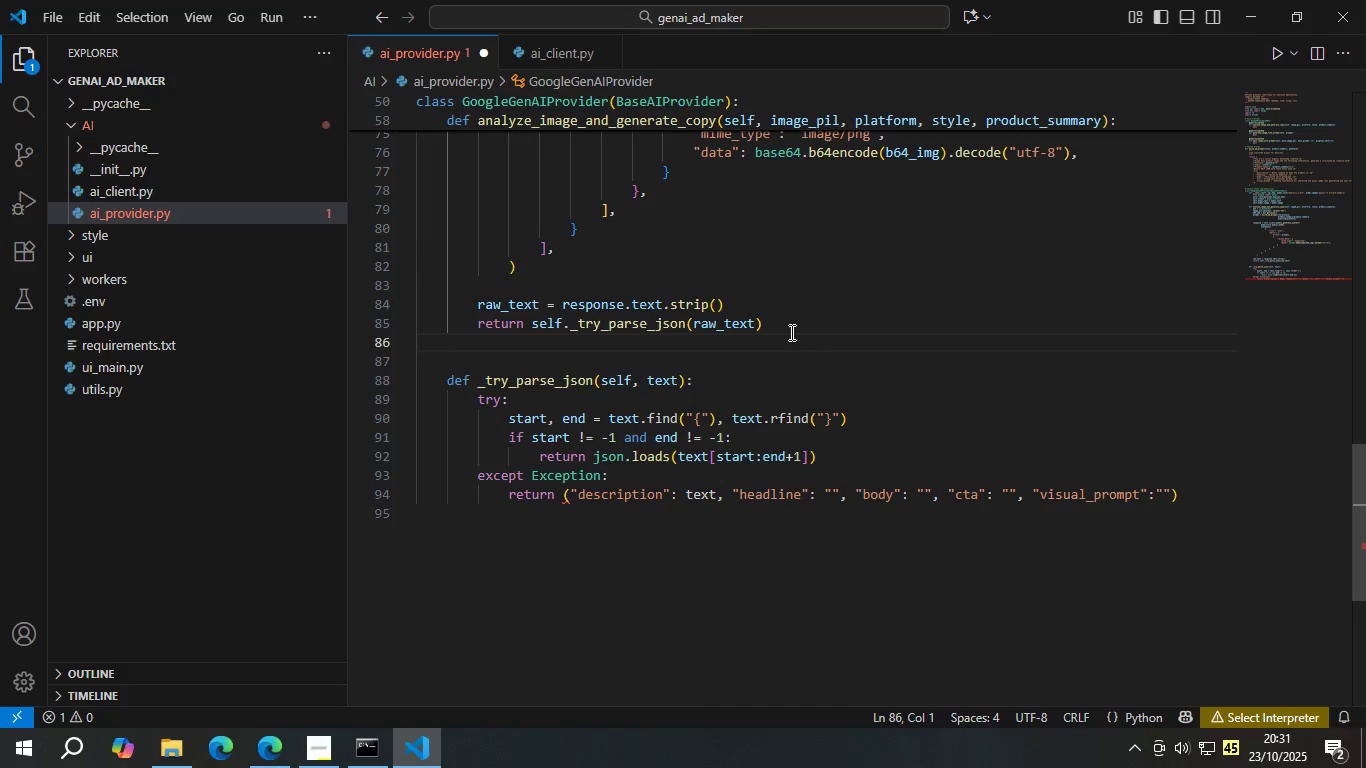 
key(Tab)
 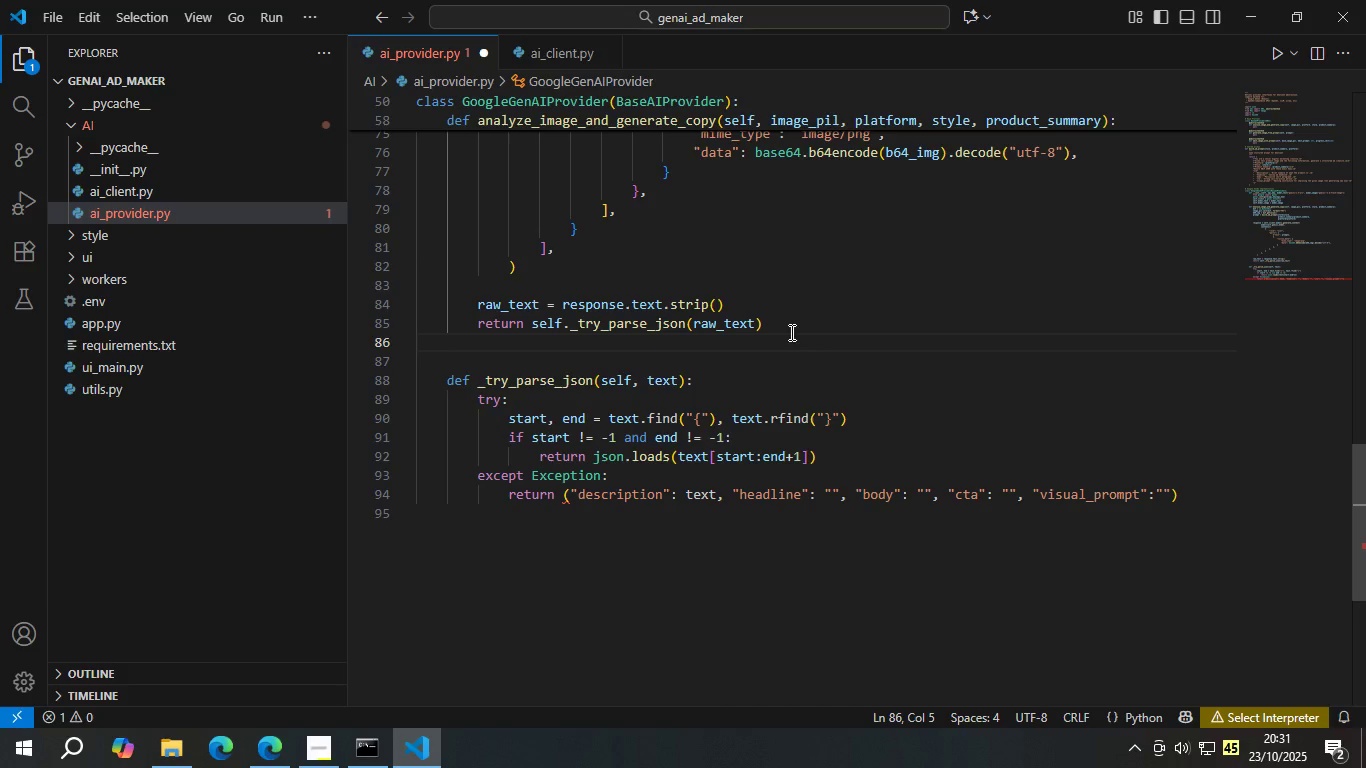 
key(Enter)
 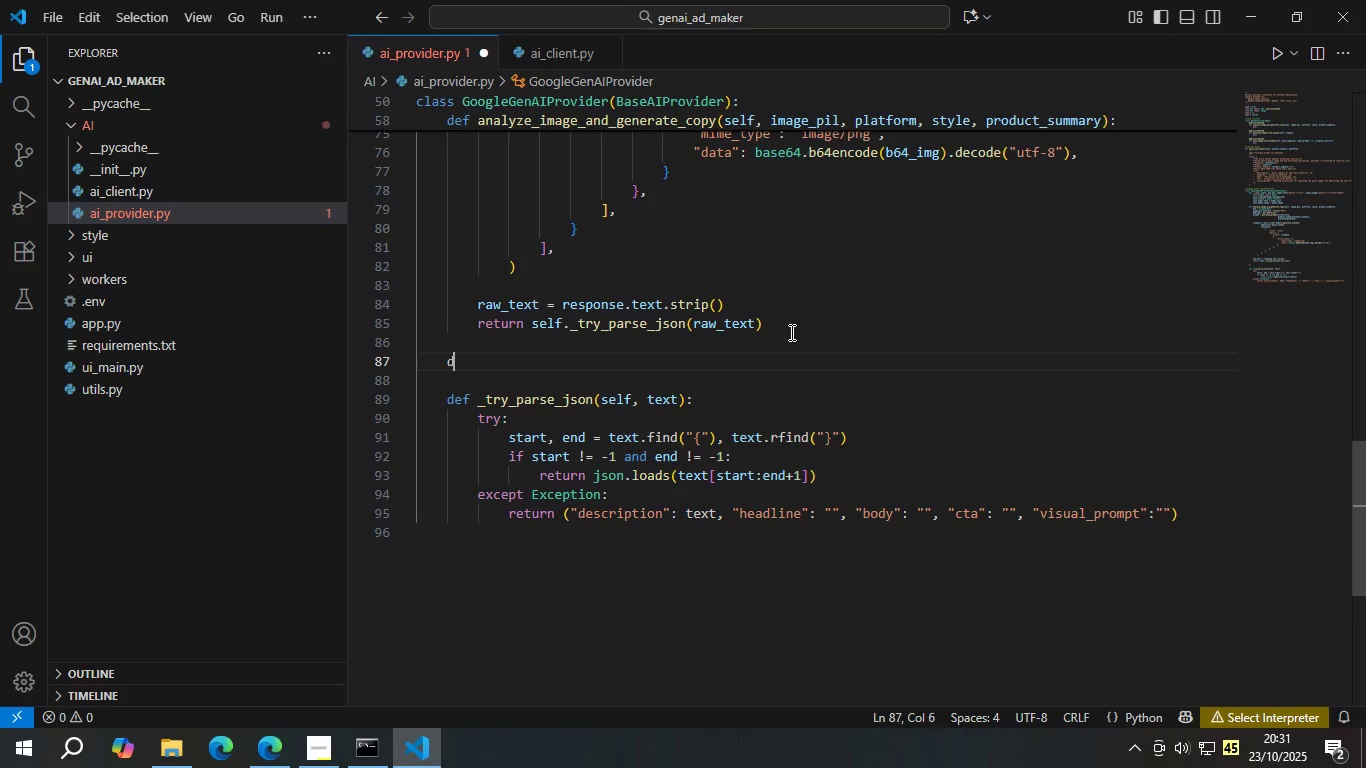 
type(def gene)
 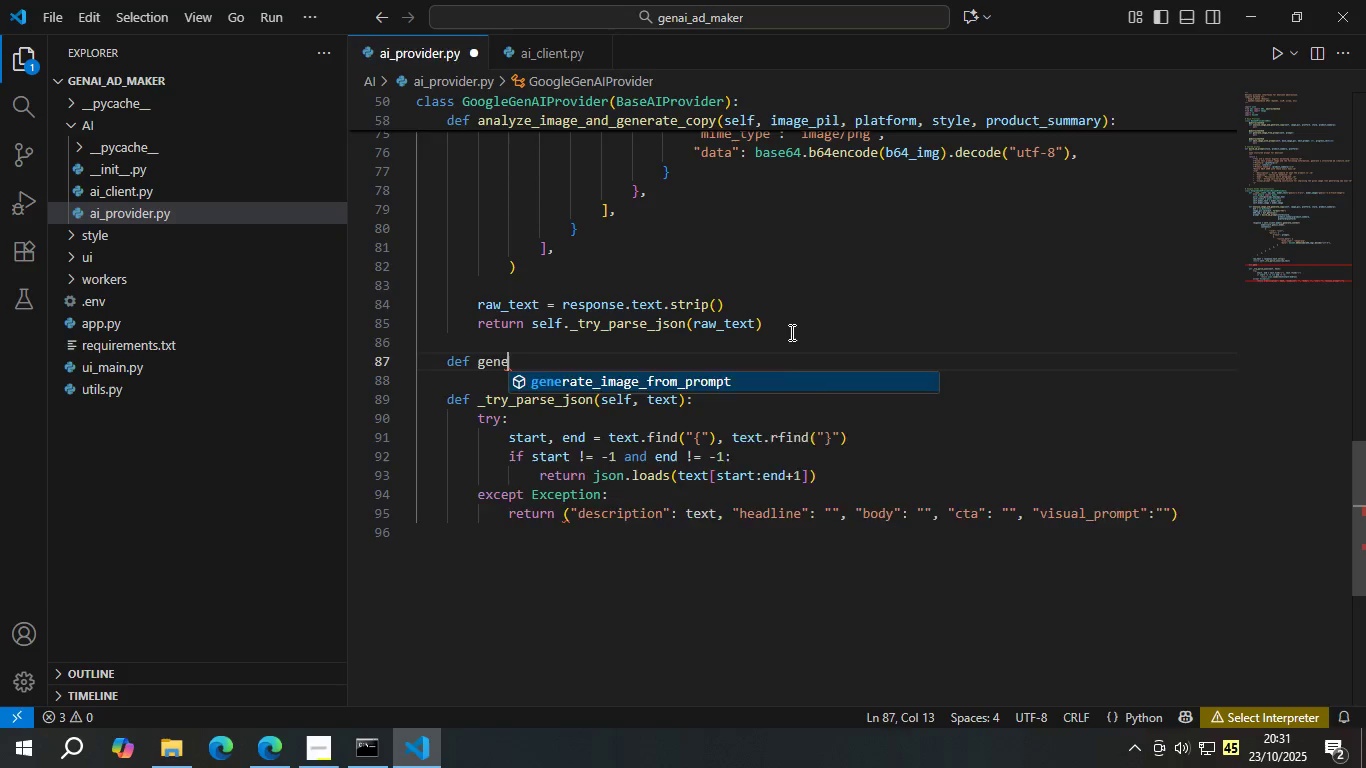 
key(Enter)
 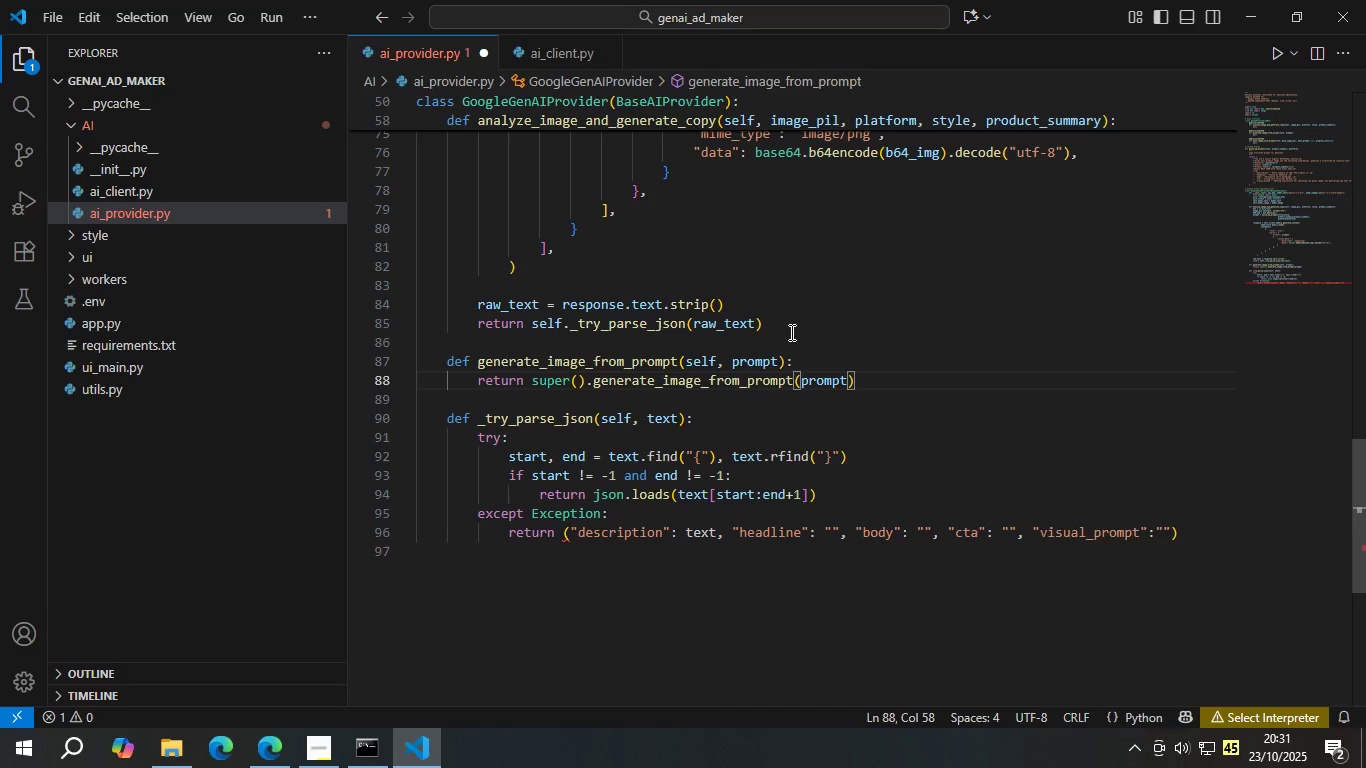 
hold_key(key=Backspace, duration=1.53)
 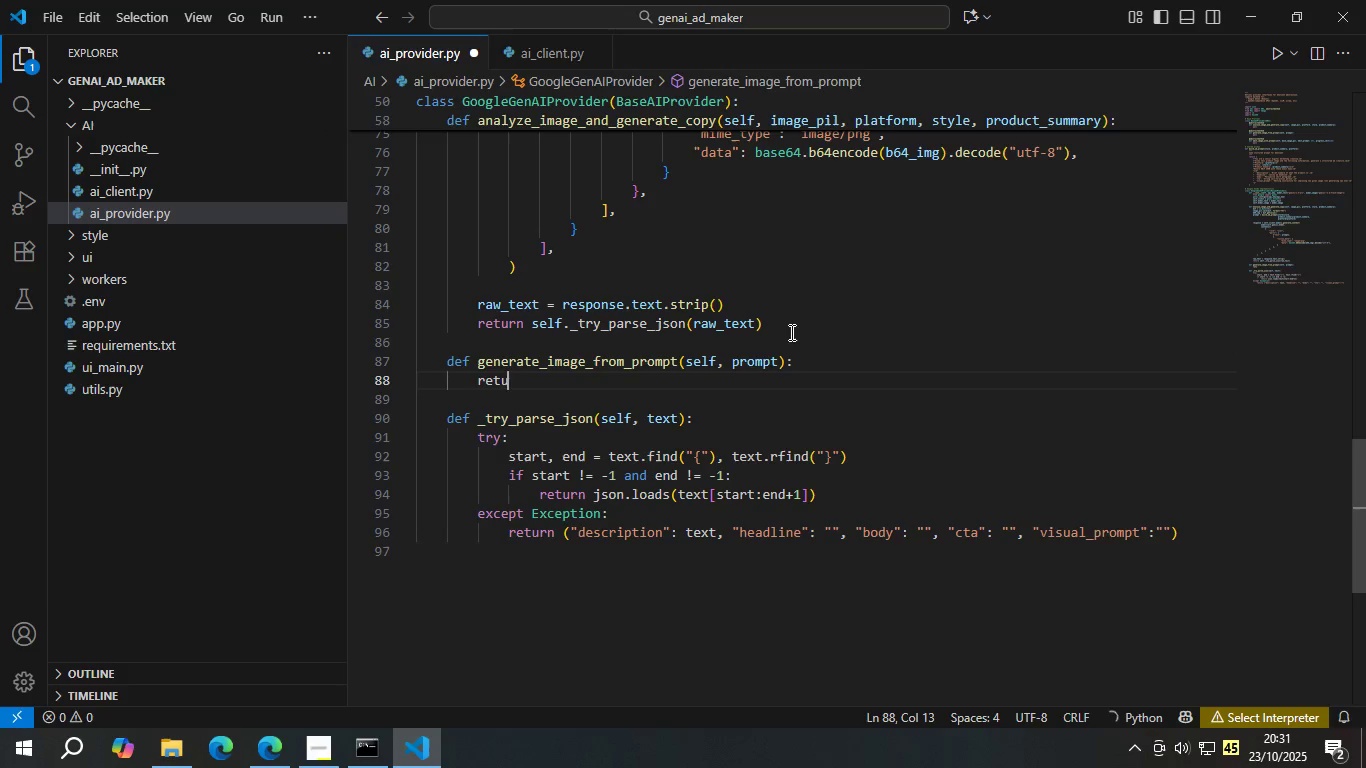 
hold_key(key=Backspace, duration=0.41)
 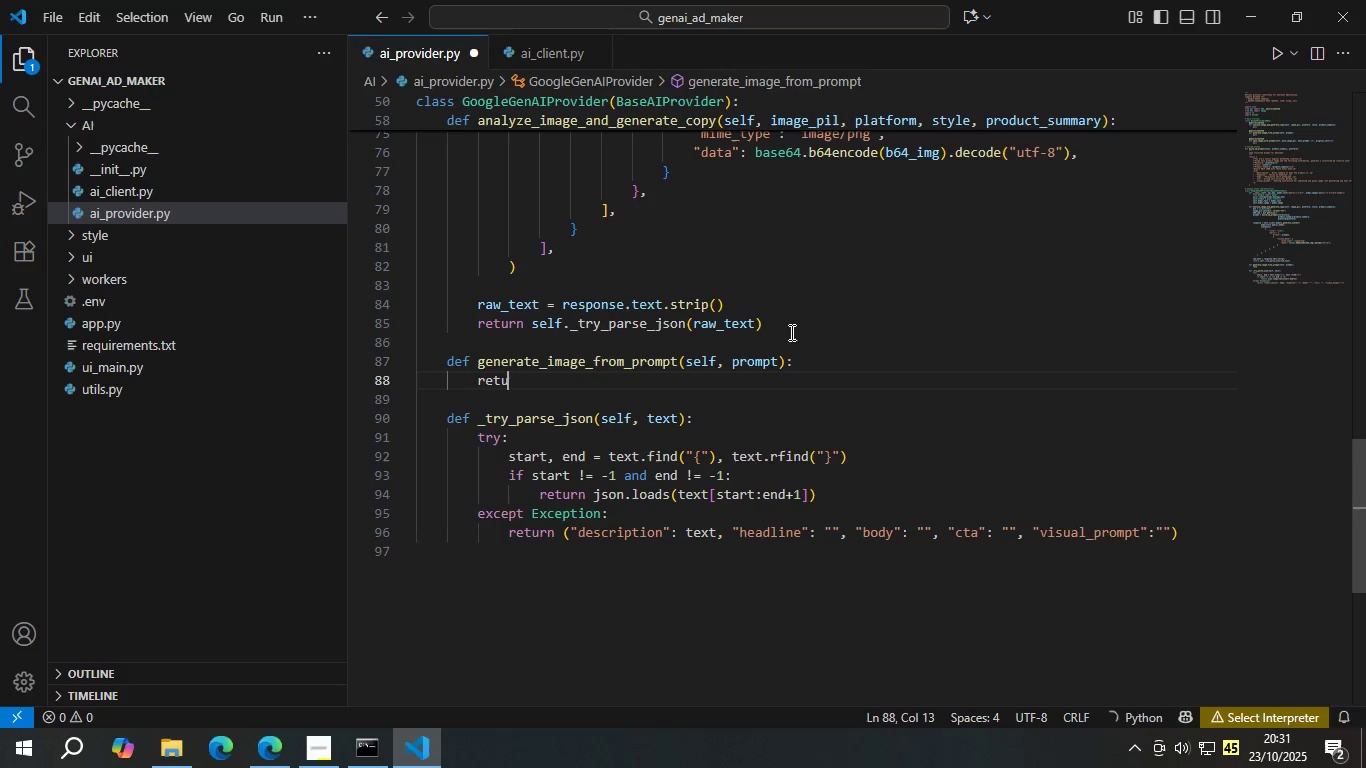 
key(Backspace)
 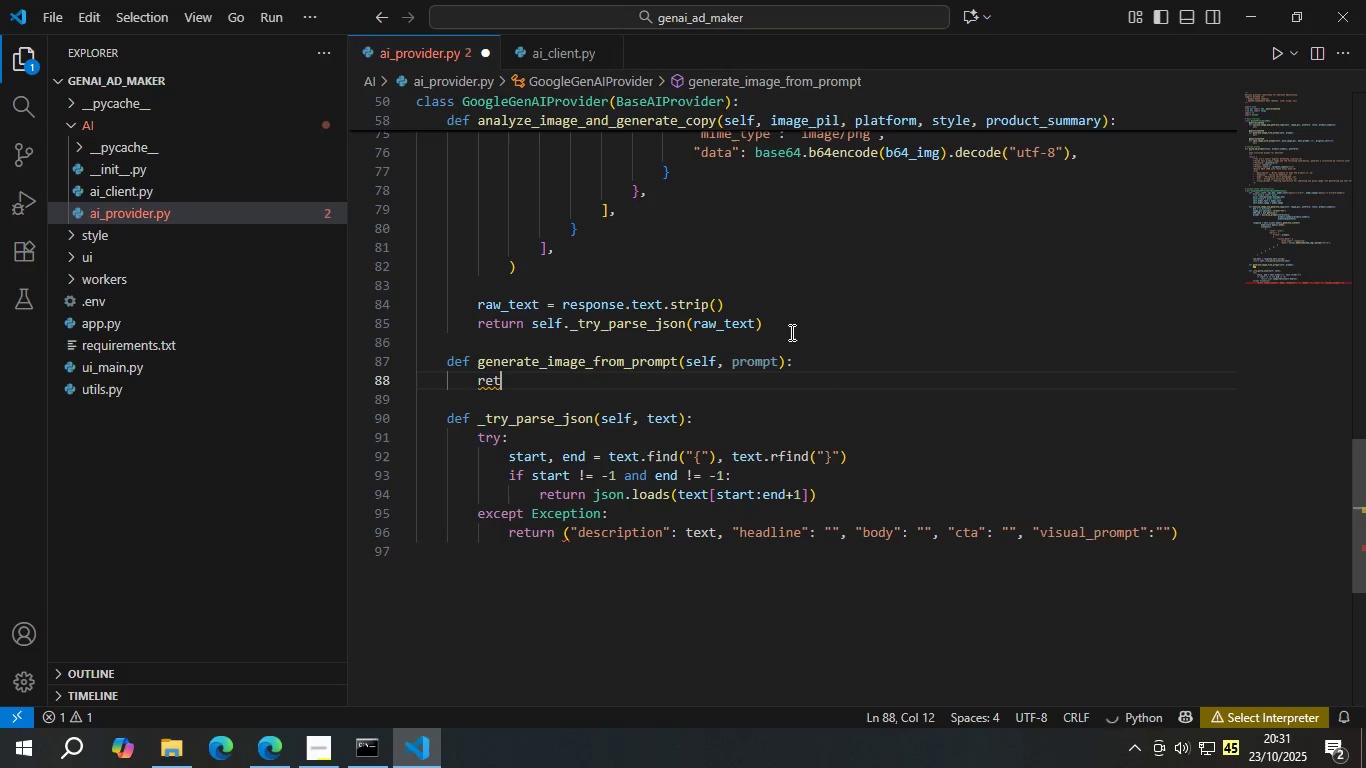 
key(Backspace)
 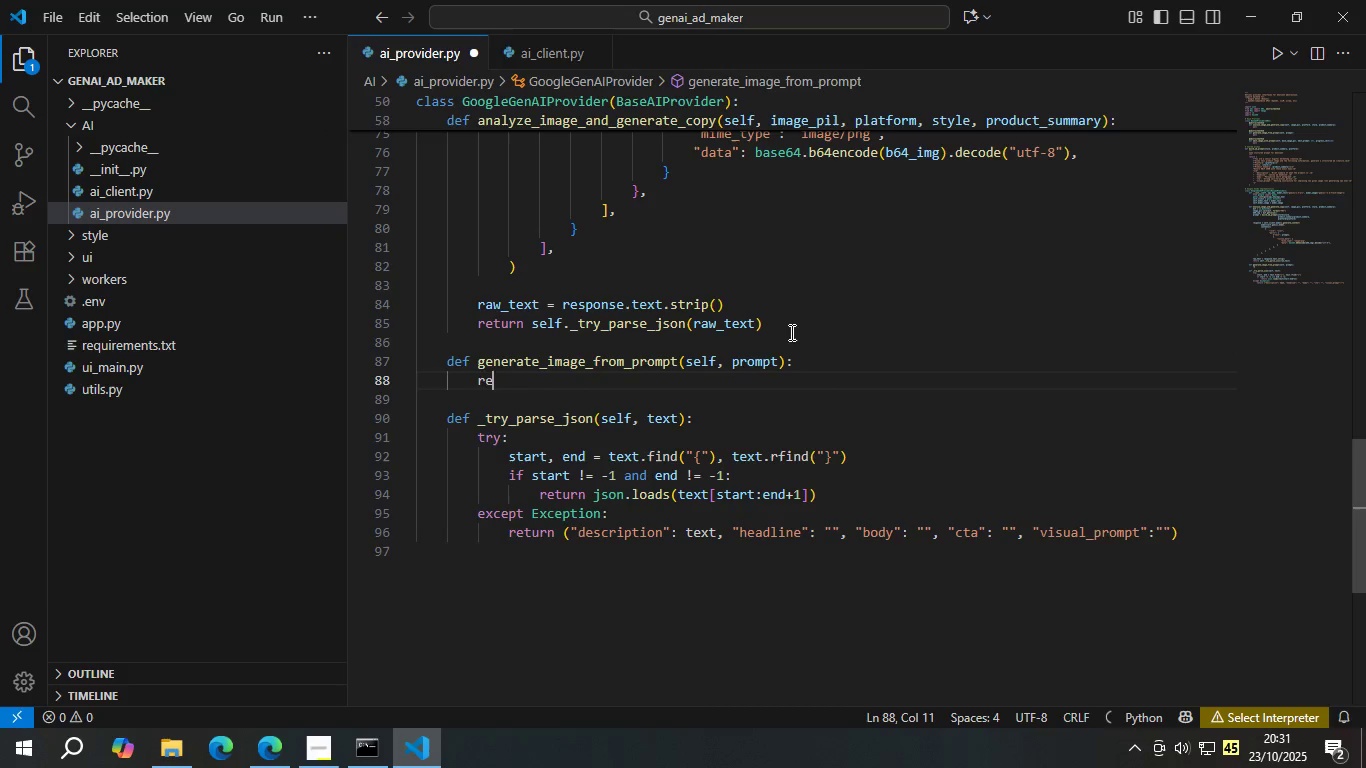 
key(Backspace)
 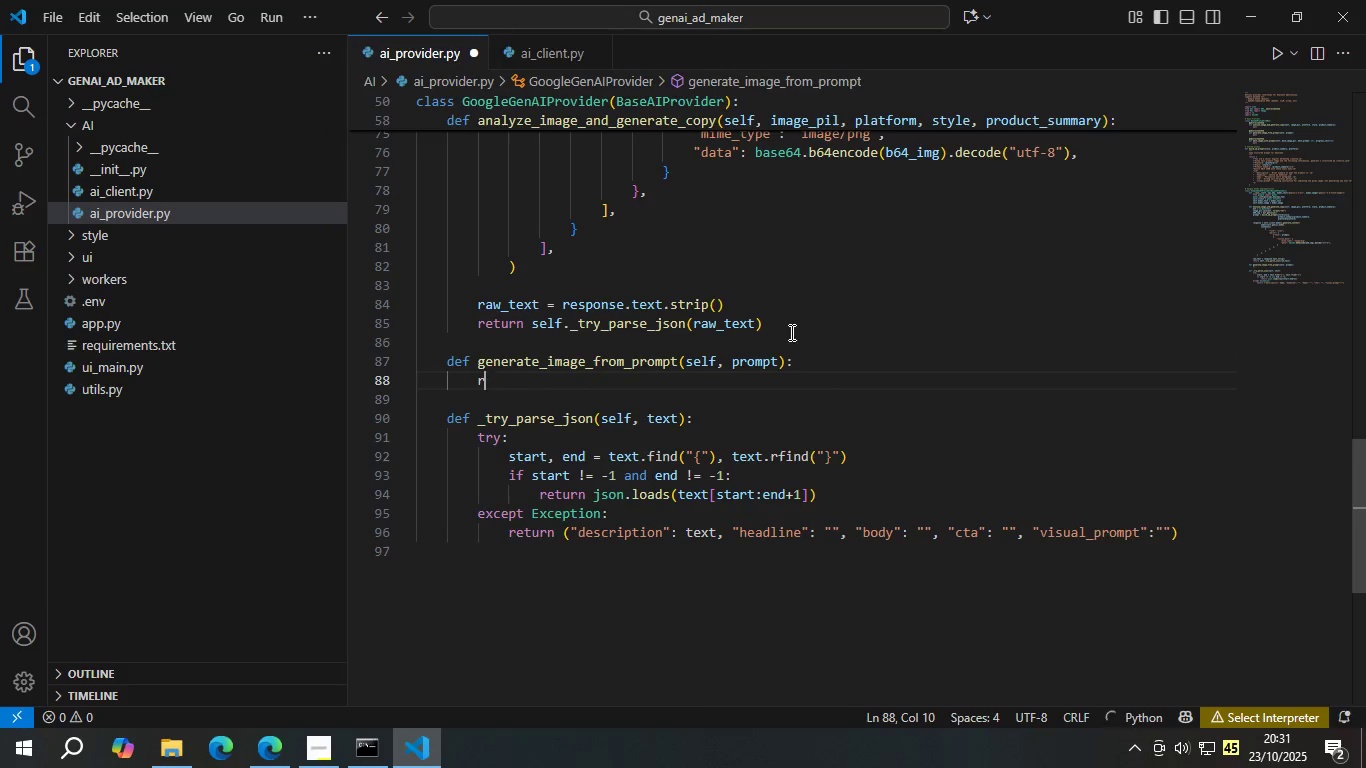 
key(Backspace)
 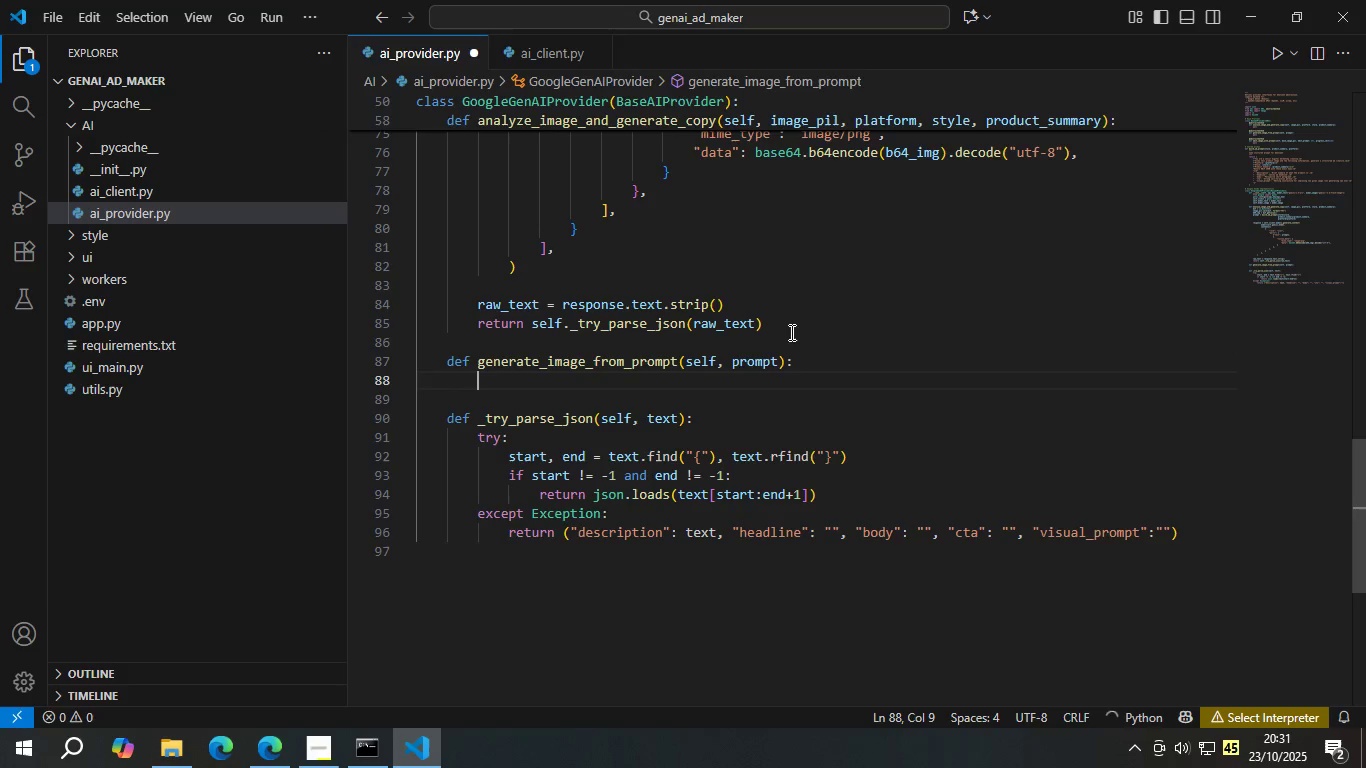 
key(Control+S)
 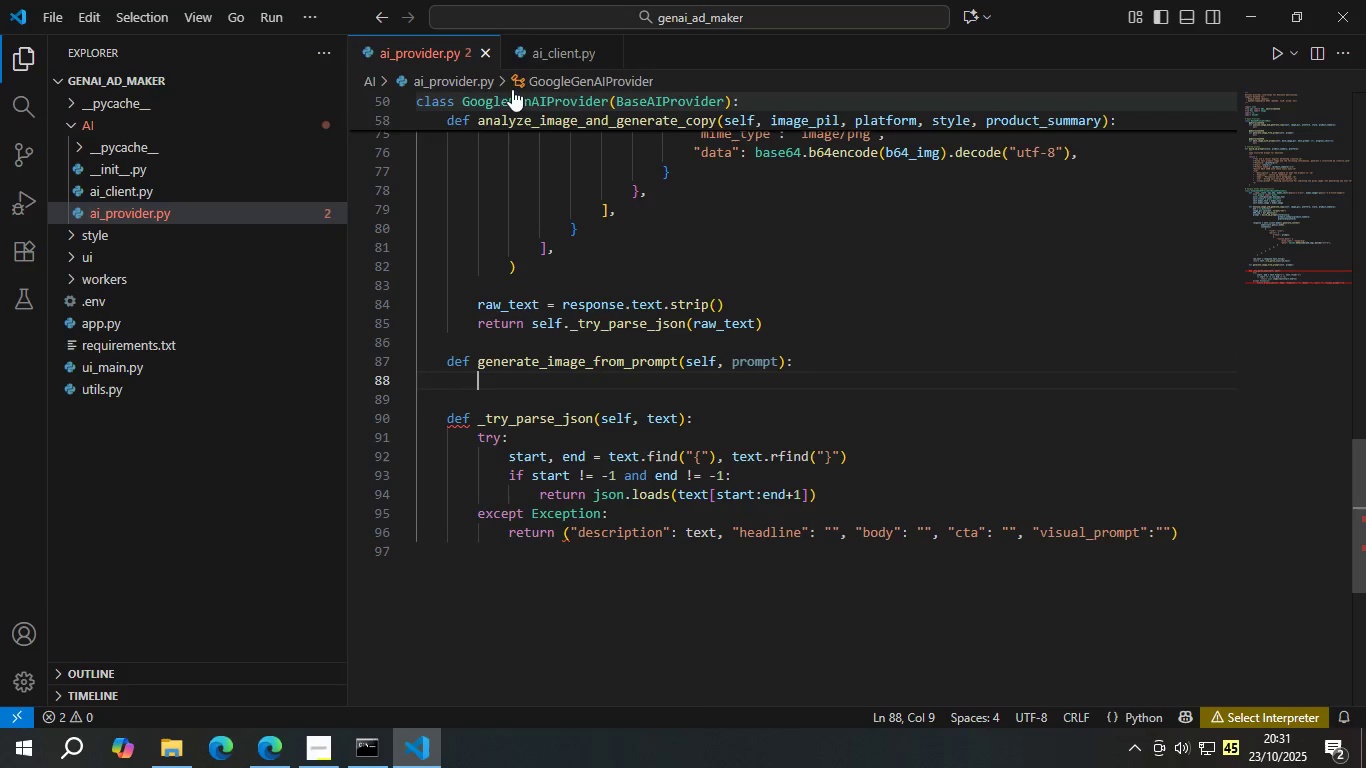 
left_click([522, 48])
 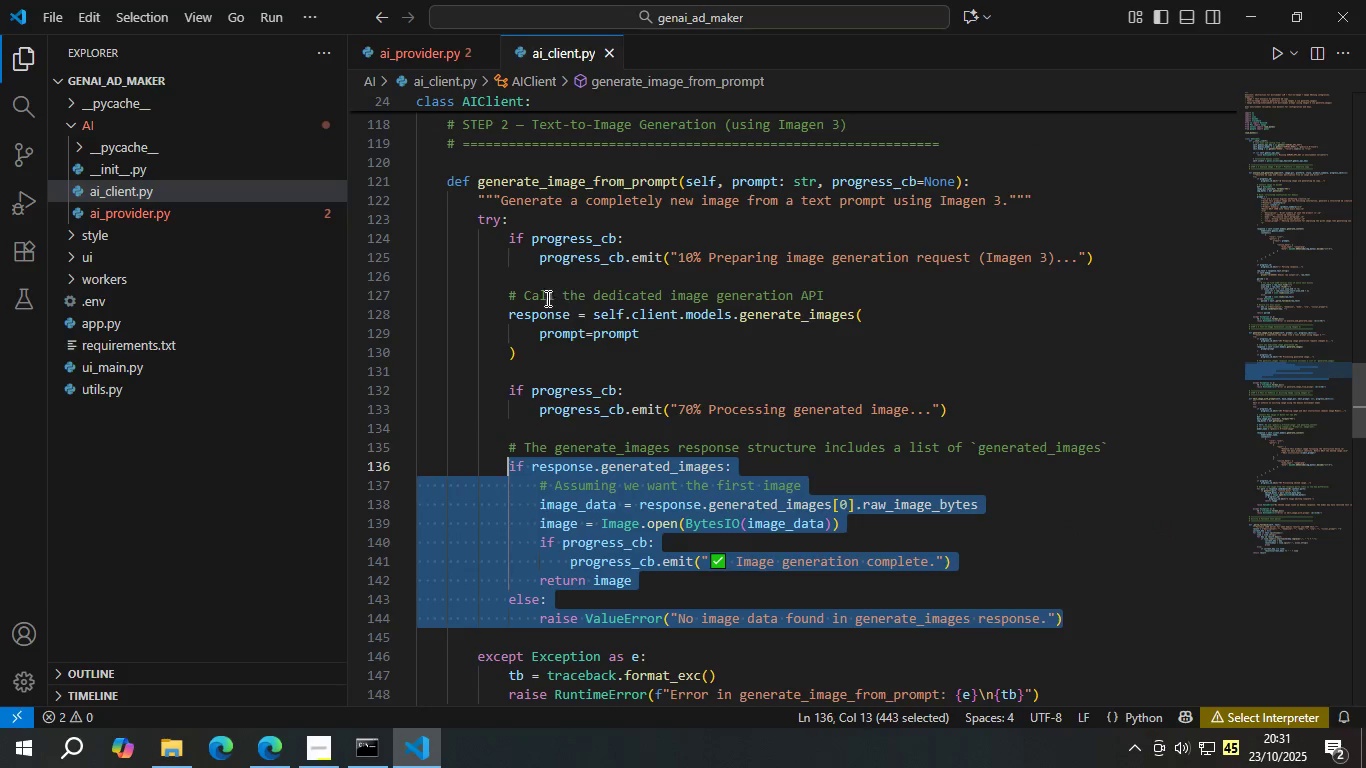 
left_click([511, 261])
 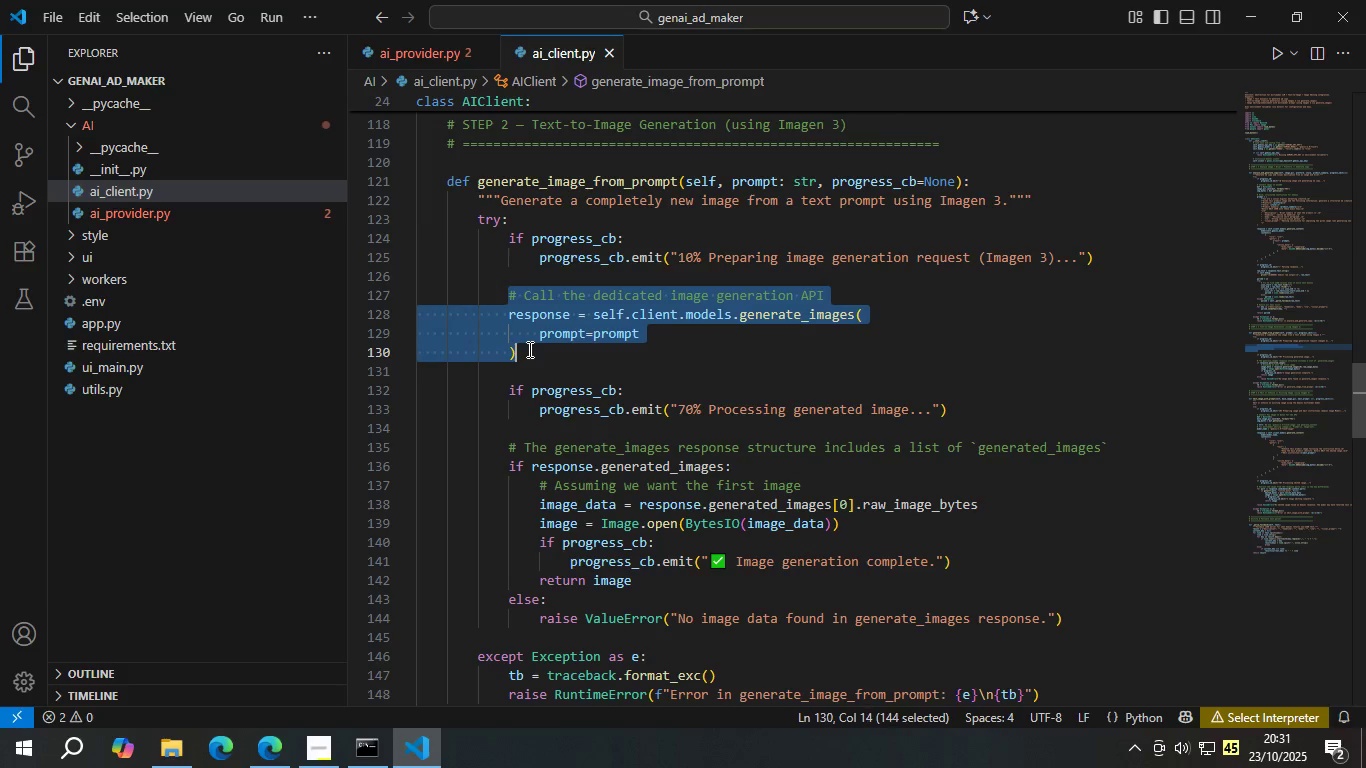 
key(Control+C)
 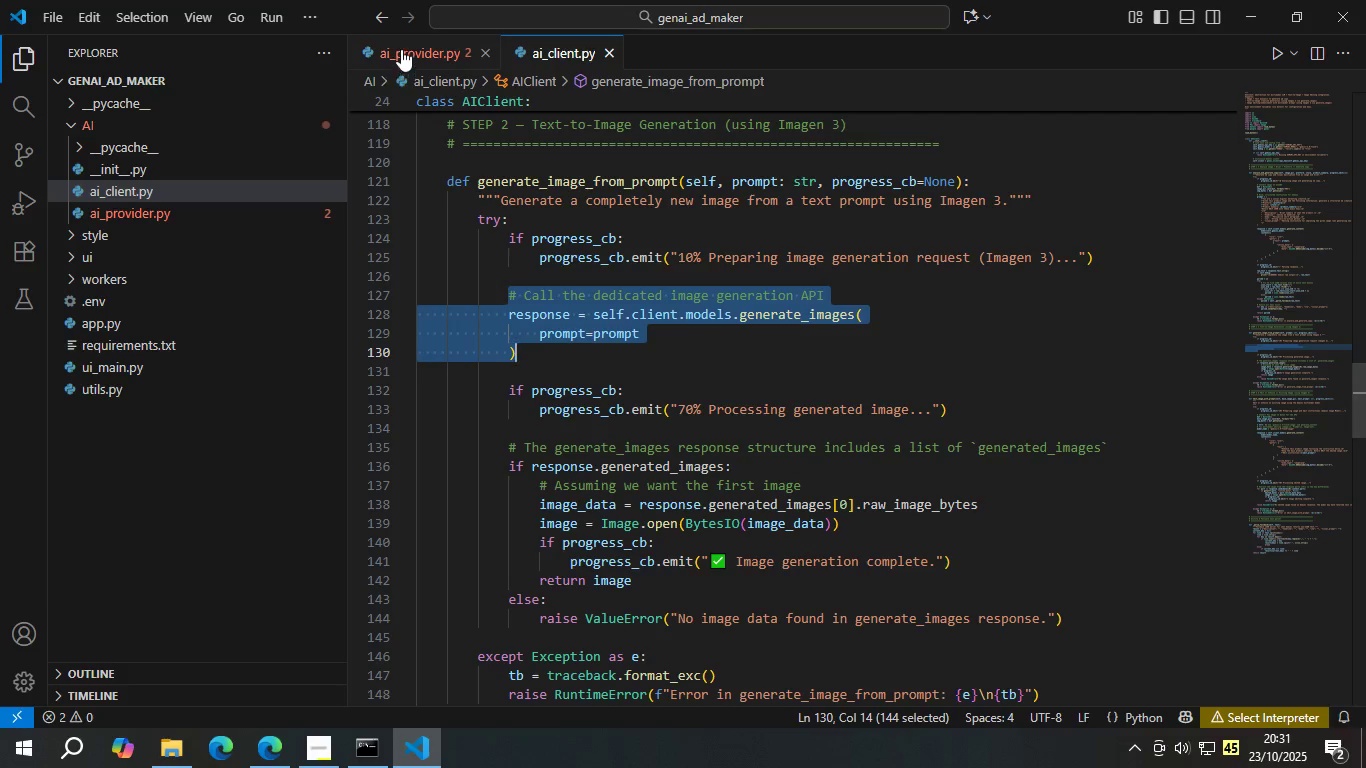 
left_click([402, 48])
 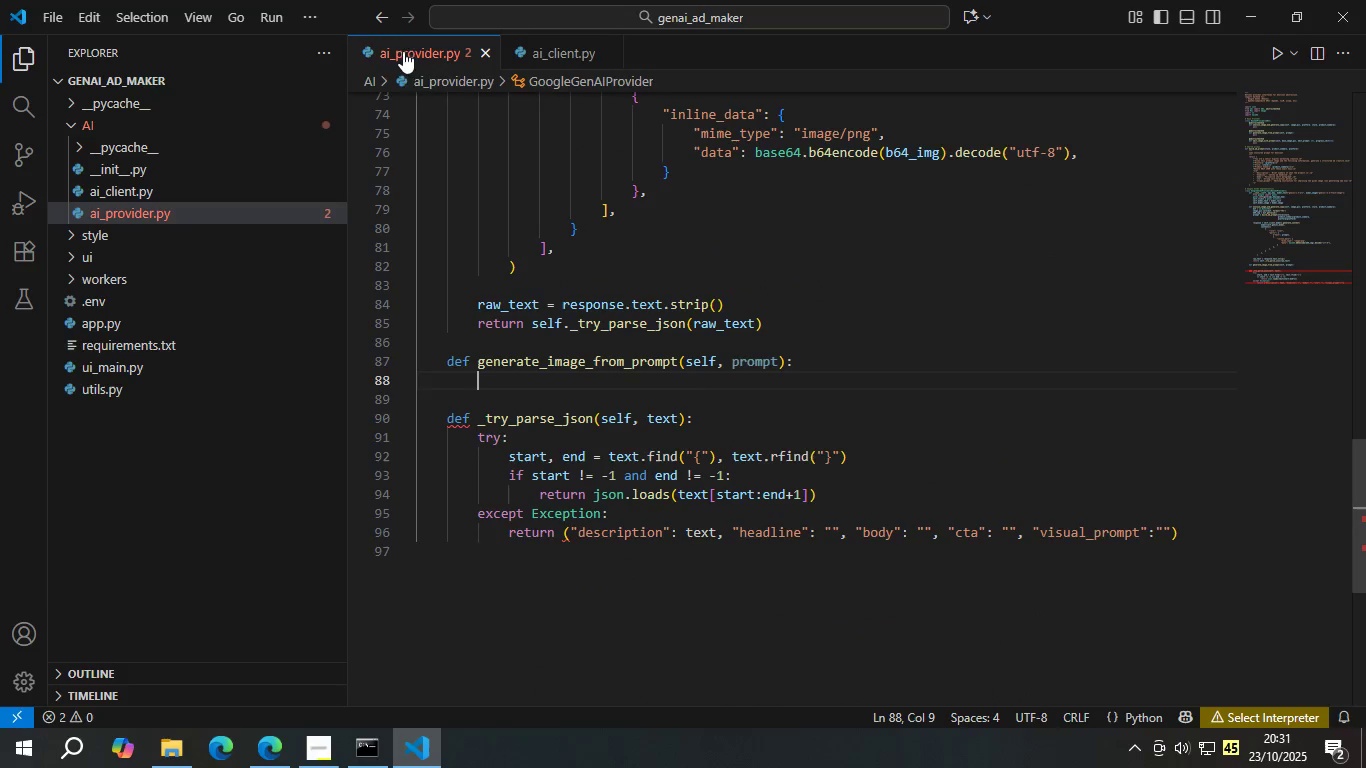 
key(Control+V)
 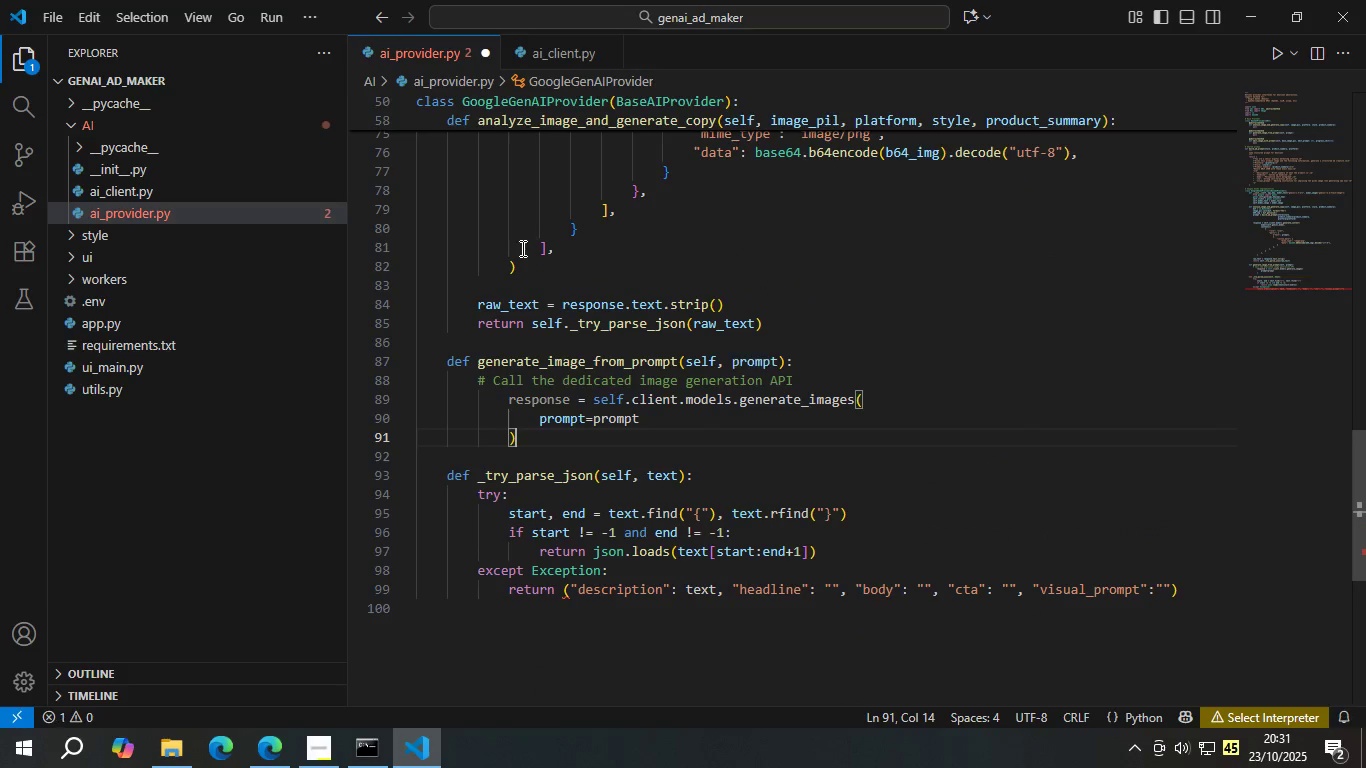 
key(Control+S)
 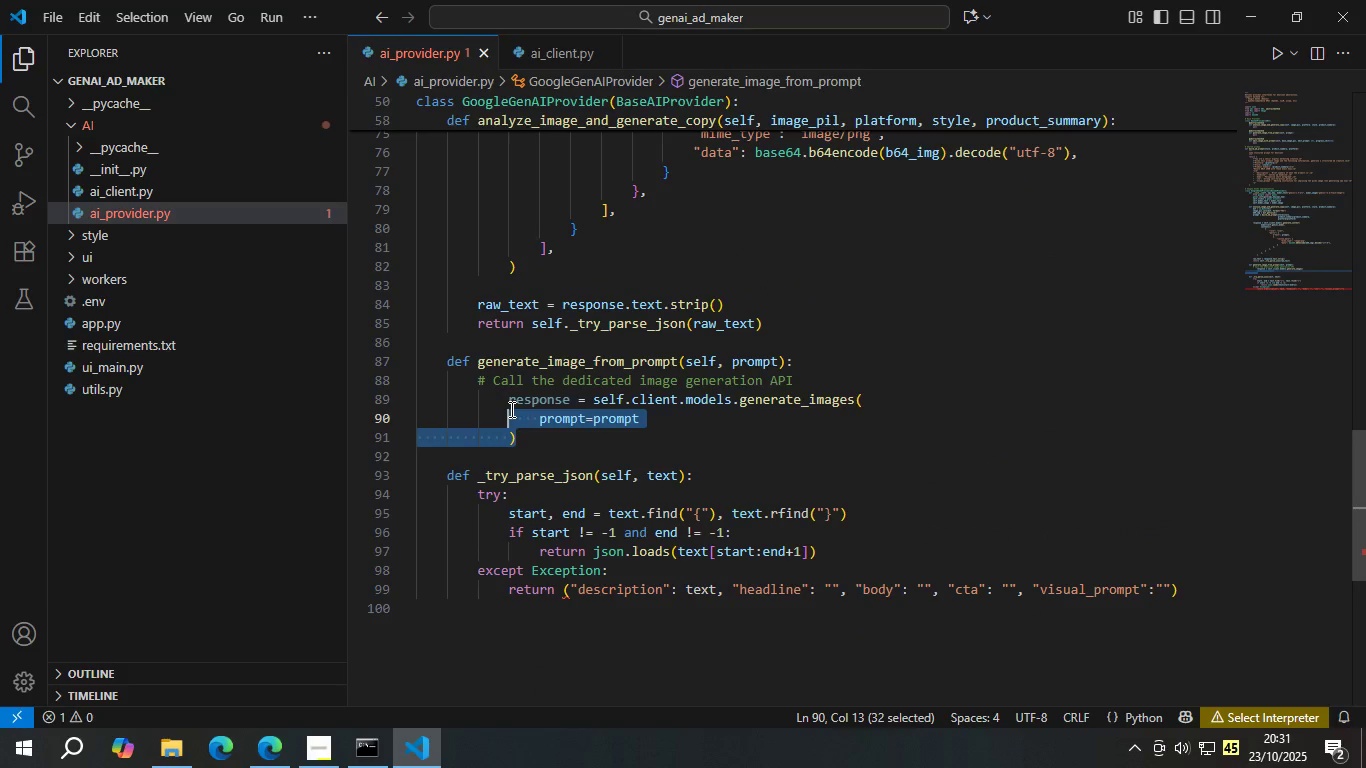 
key(Control+BracketLeft)
 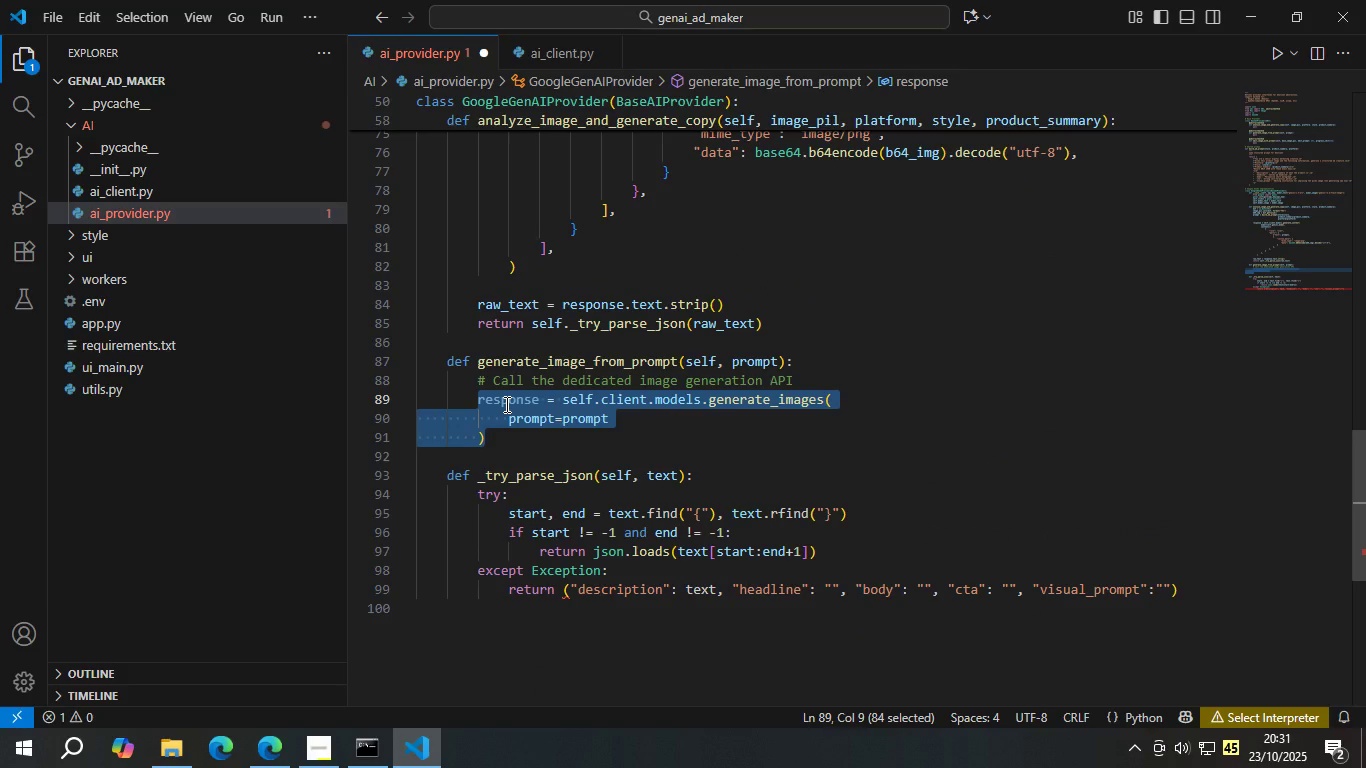 
key(Control+ControlLeft)
 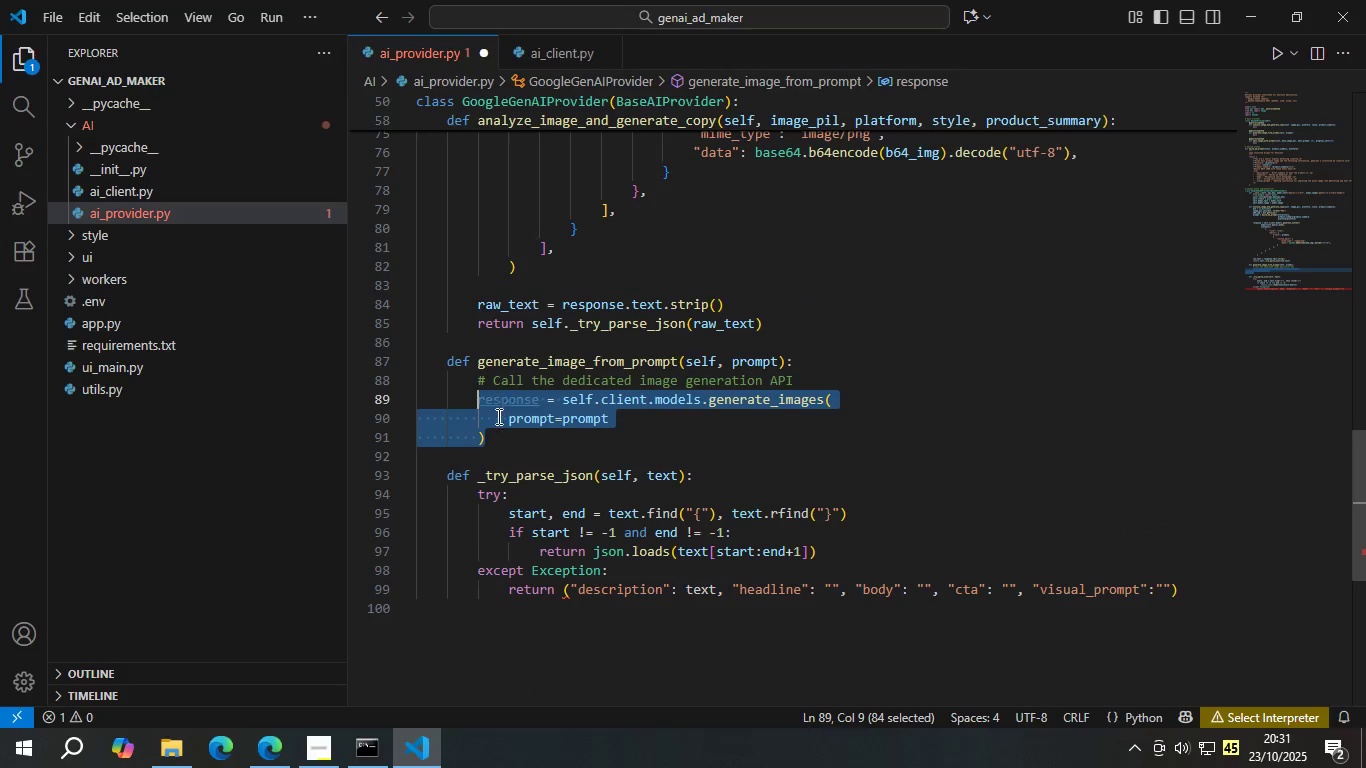 
key(Control+S)
 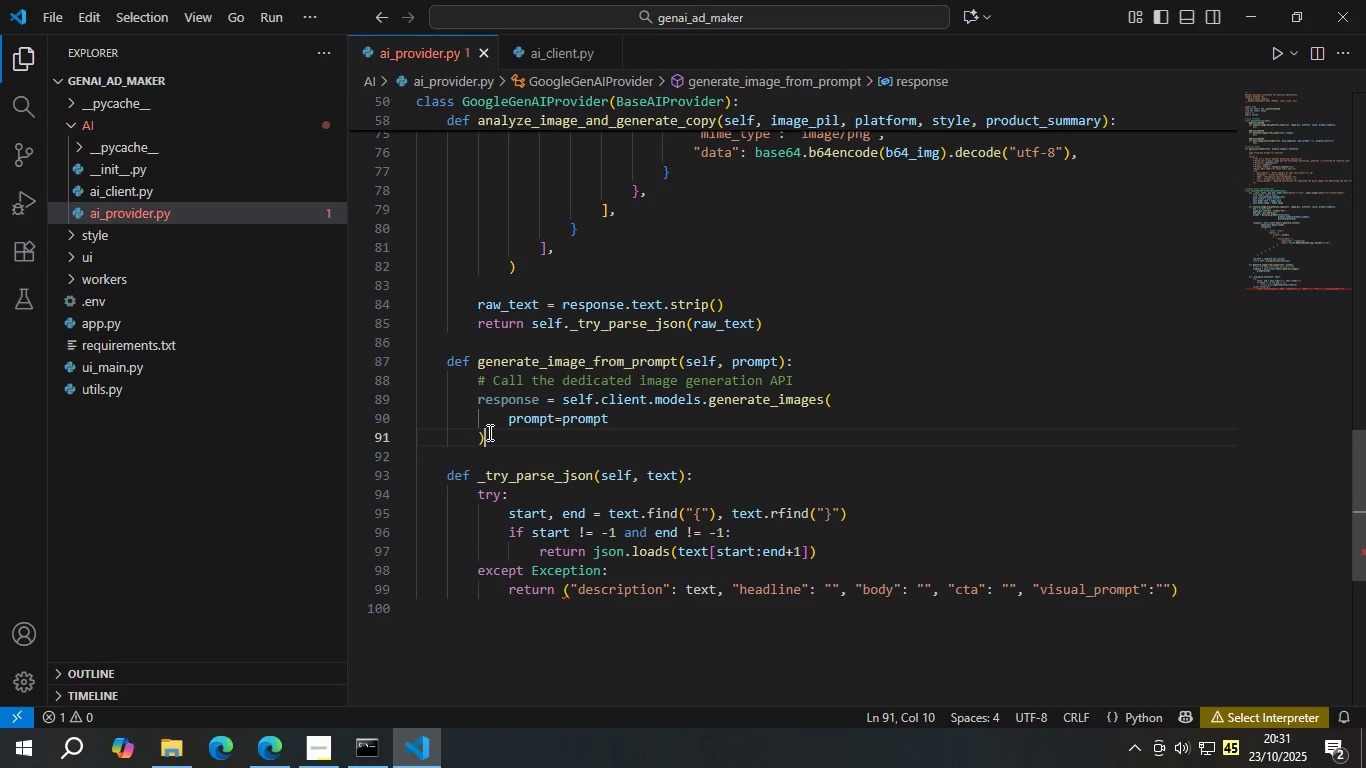 
left_click([488, 432])
 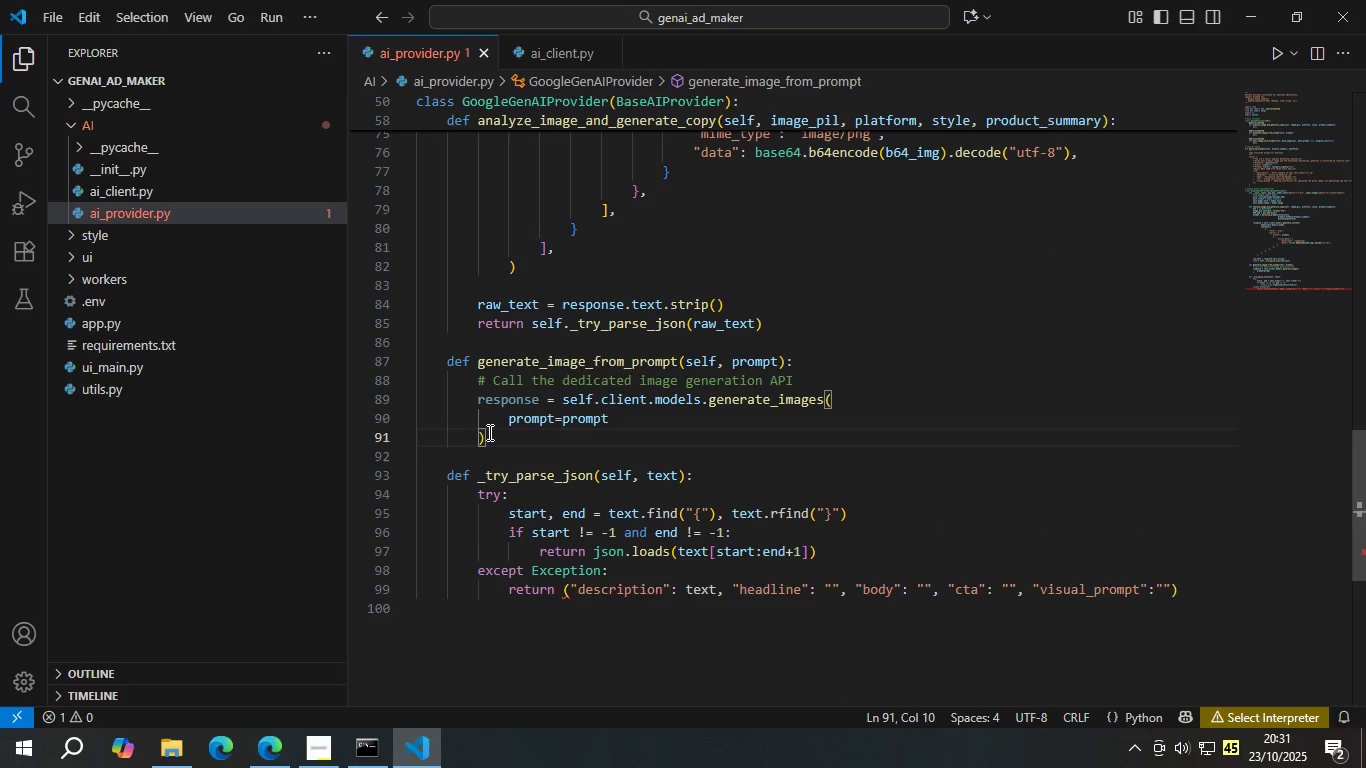 
key(Enter)
 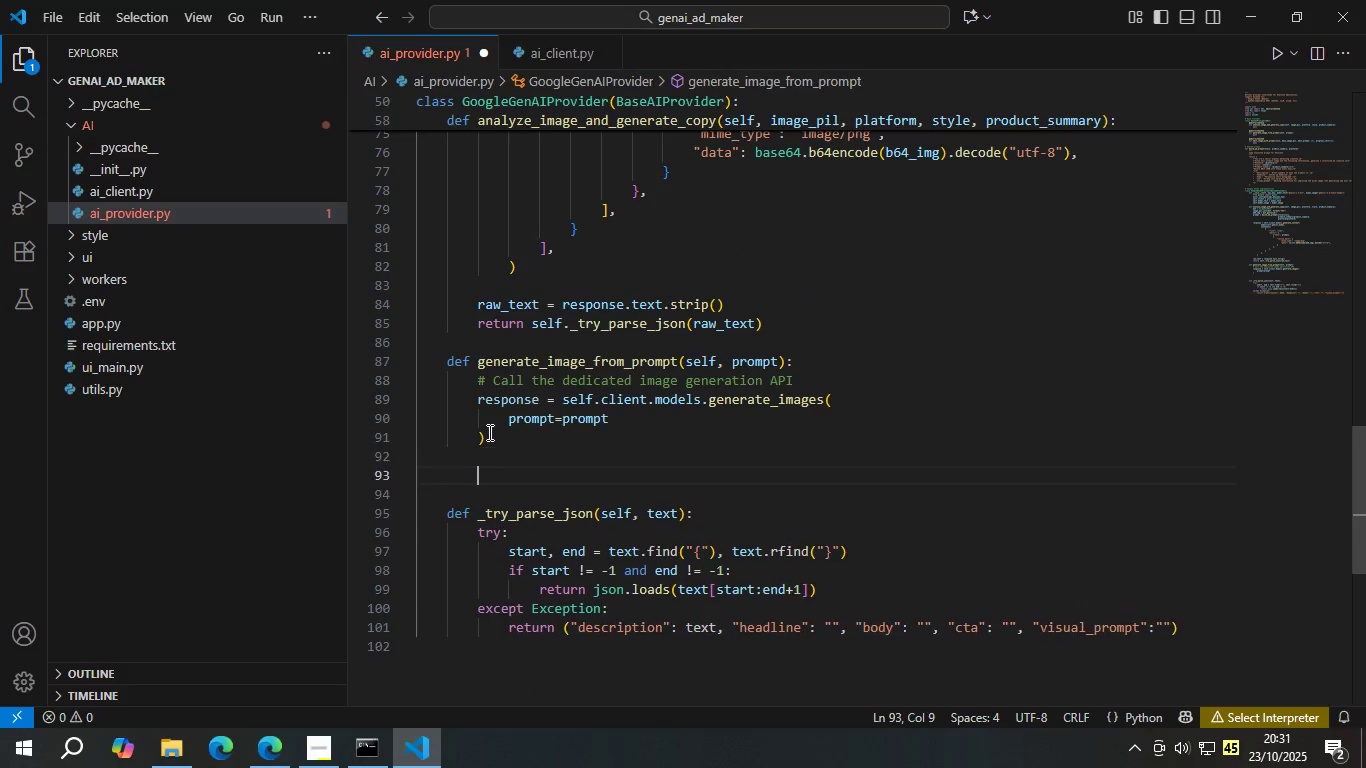 
key(Enter)
 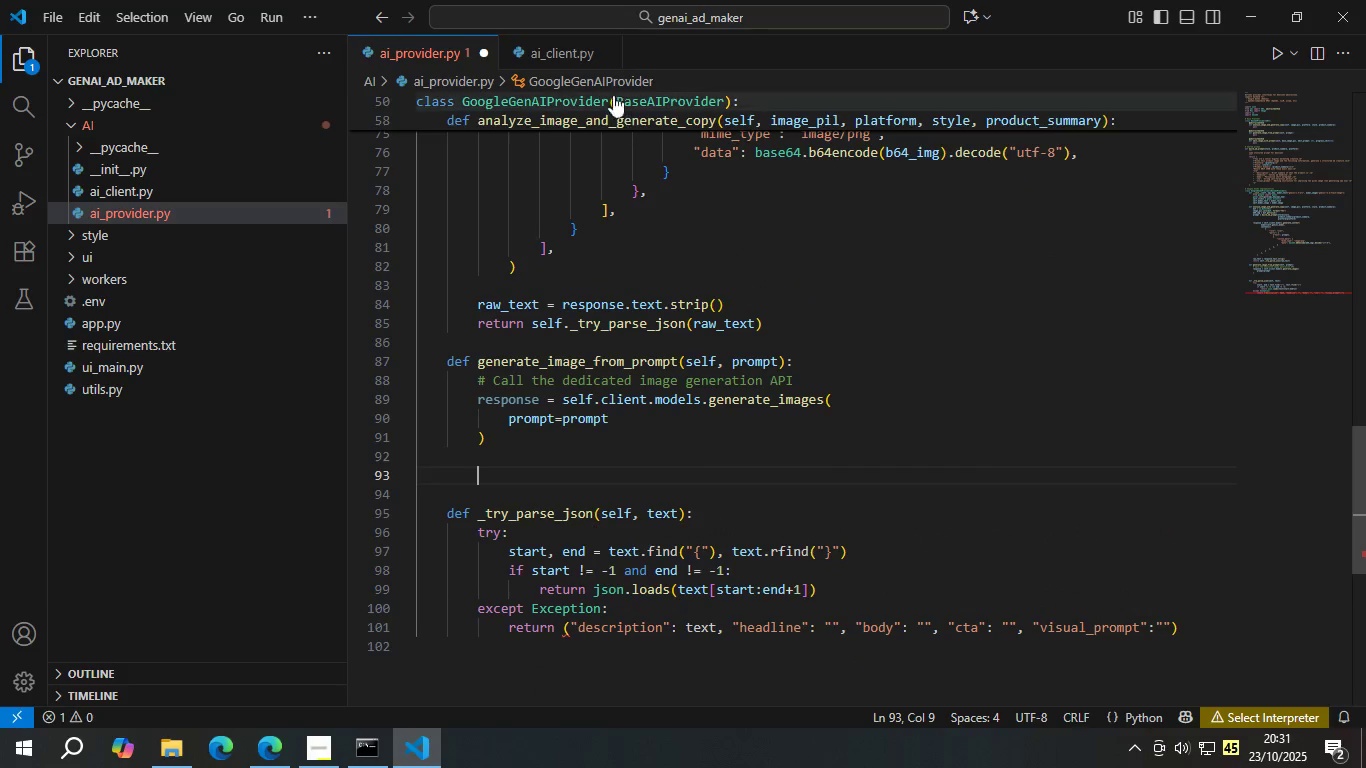 
left_click([602, 59])
 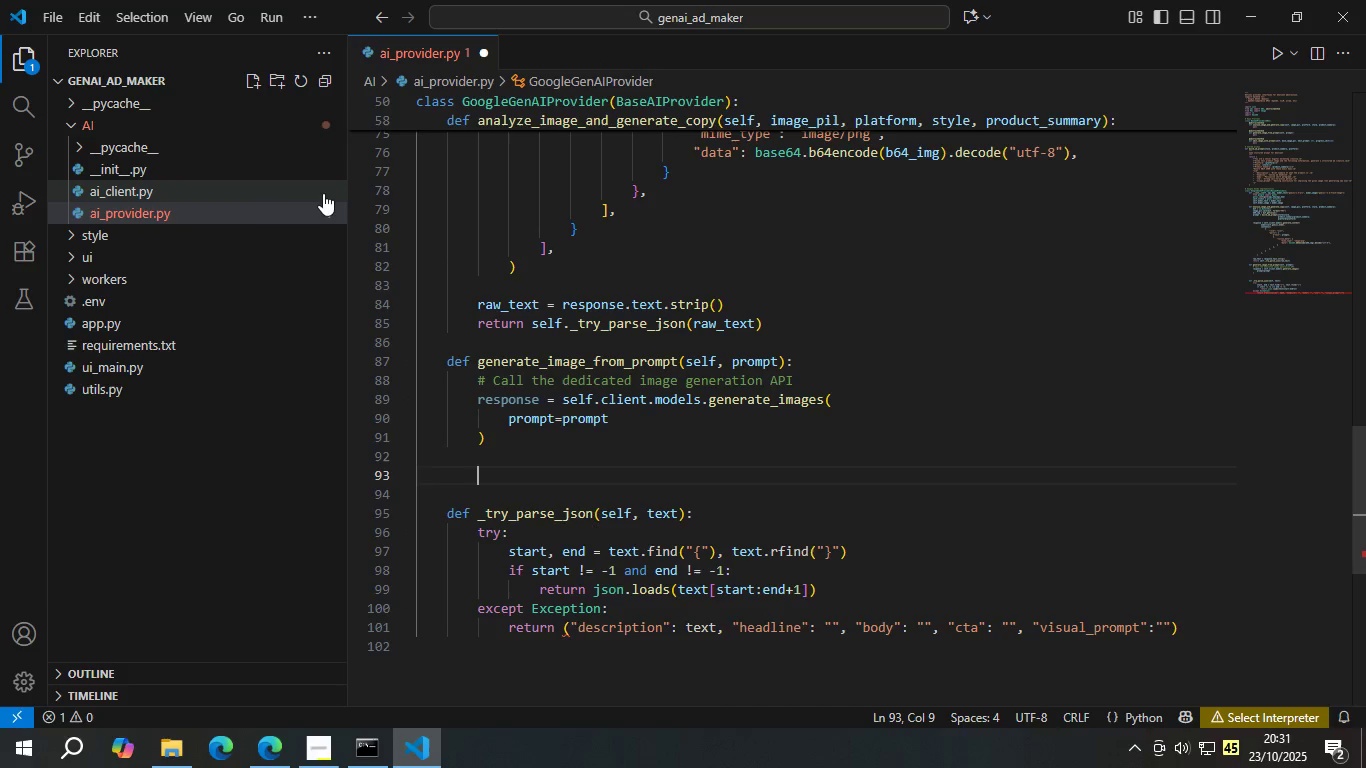 
double_click([314, 193])
 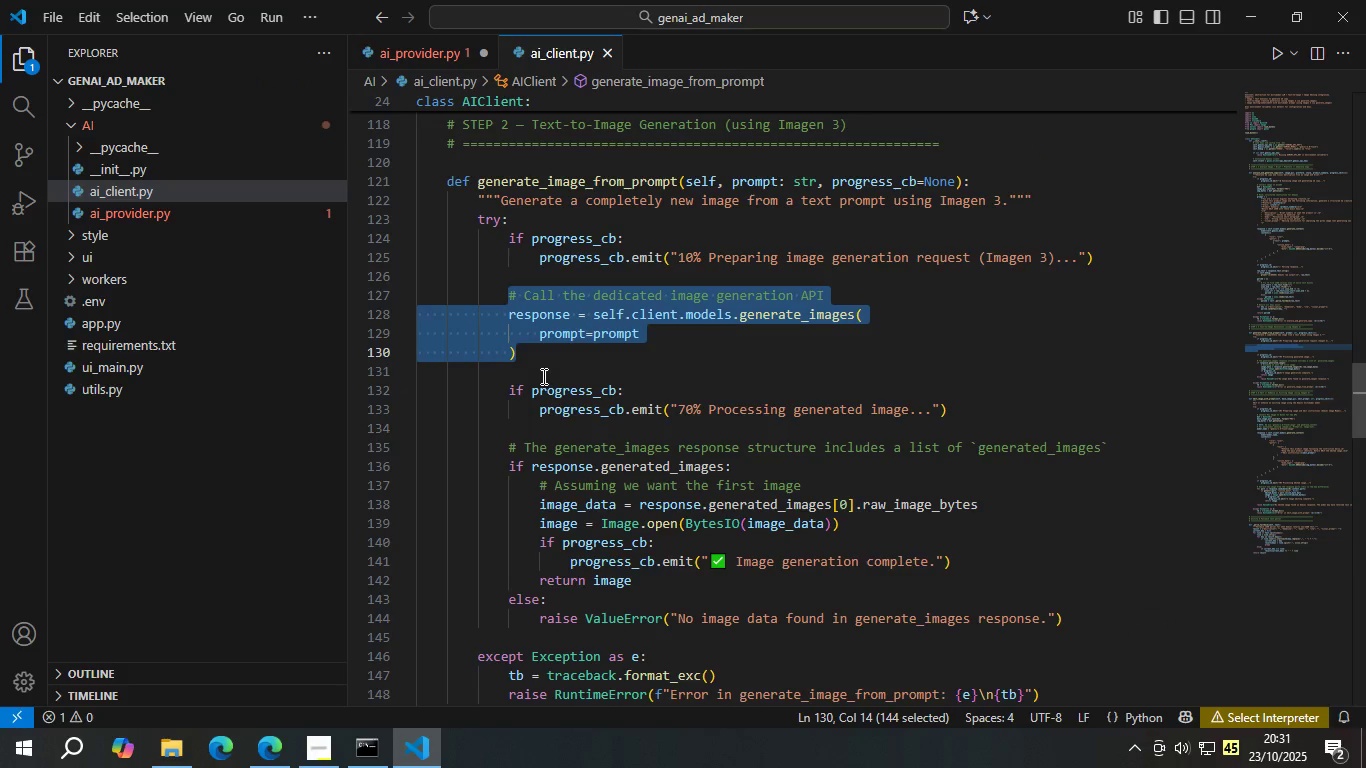 
left_click([546, 411])
 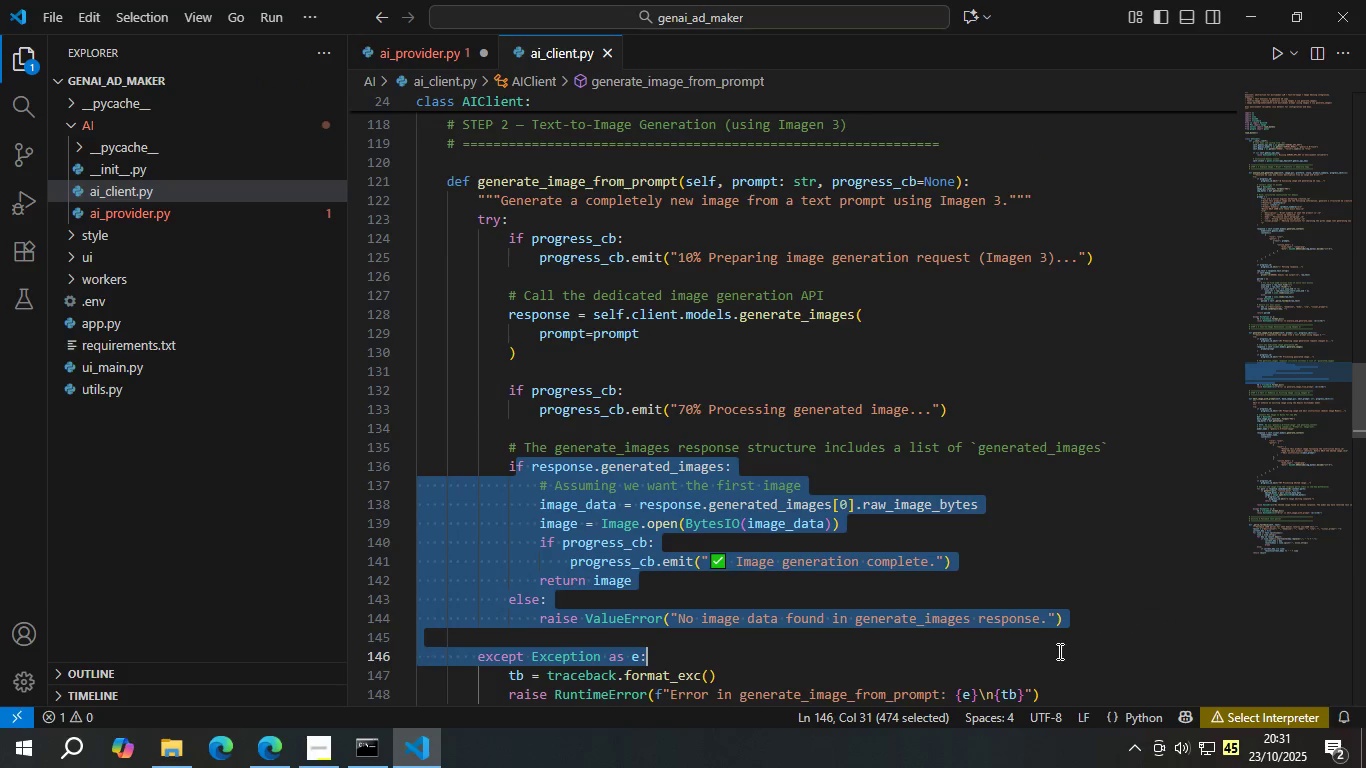 
key(Control+C)
 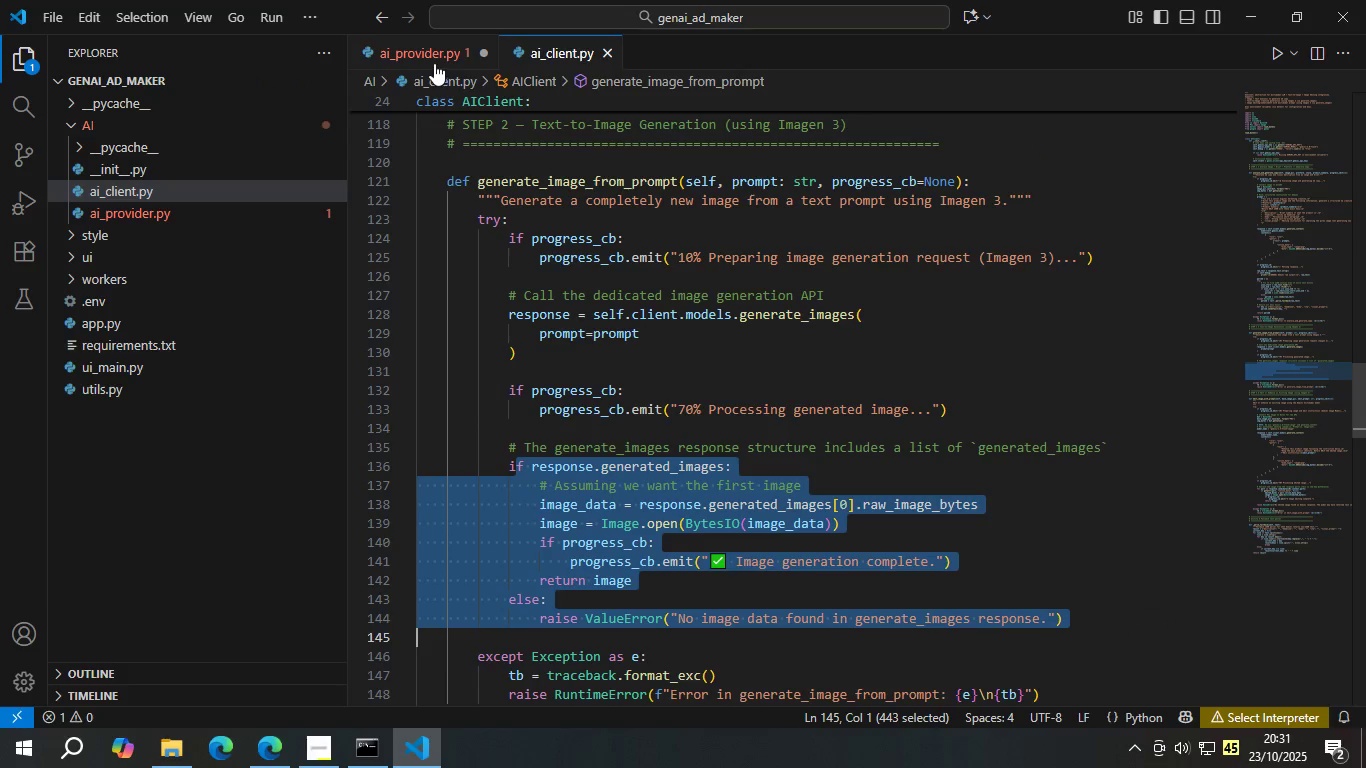 
left_click([432, 54])
 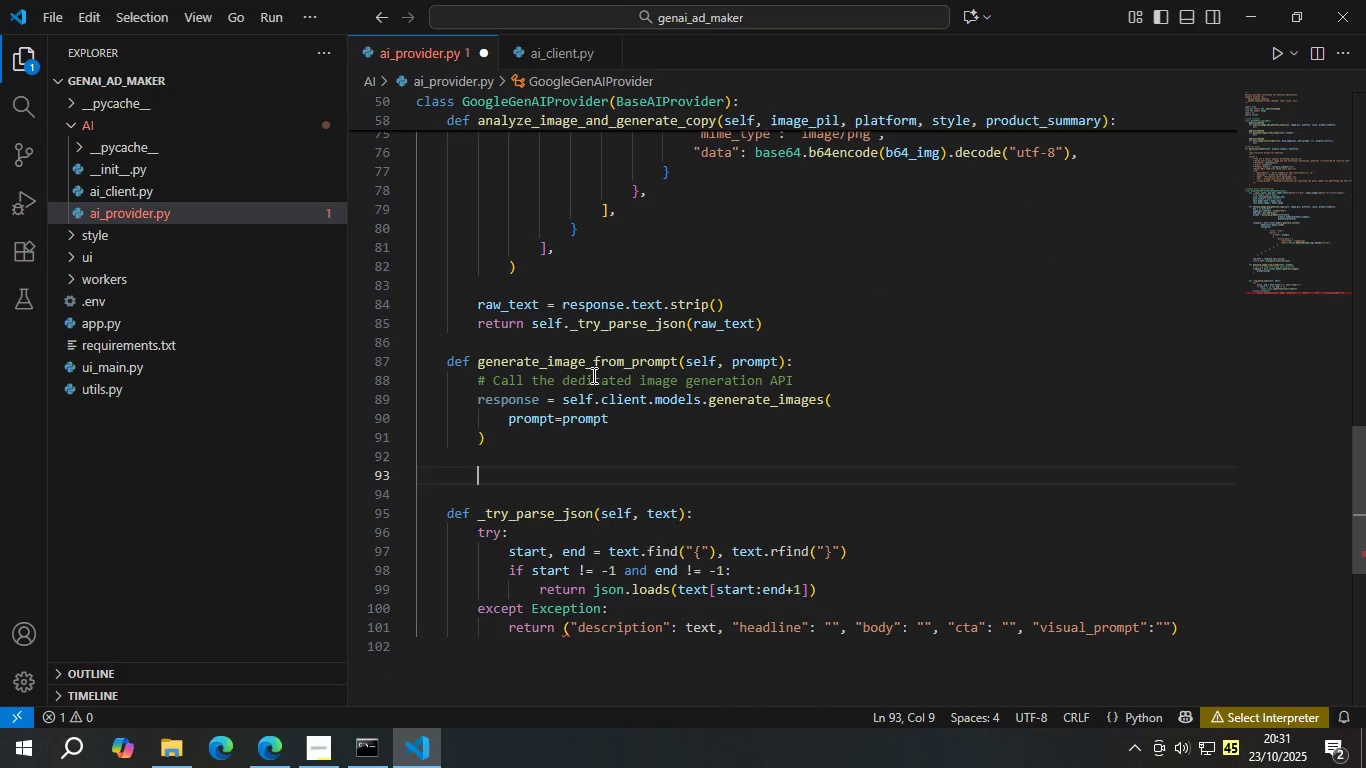 
key(Control+V)
 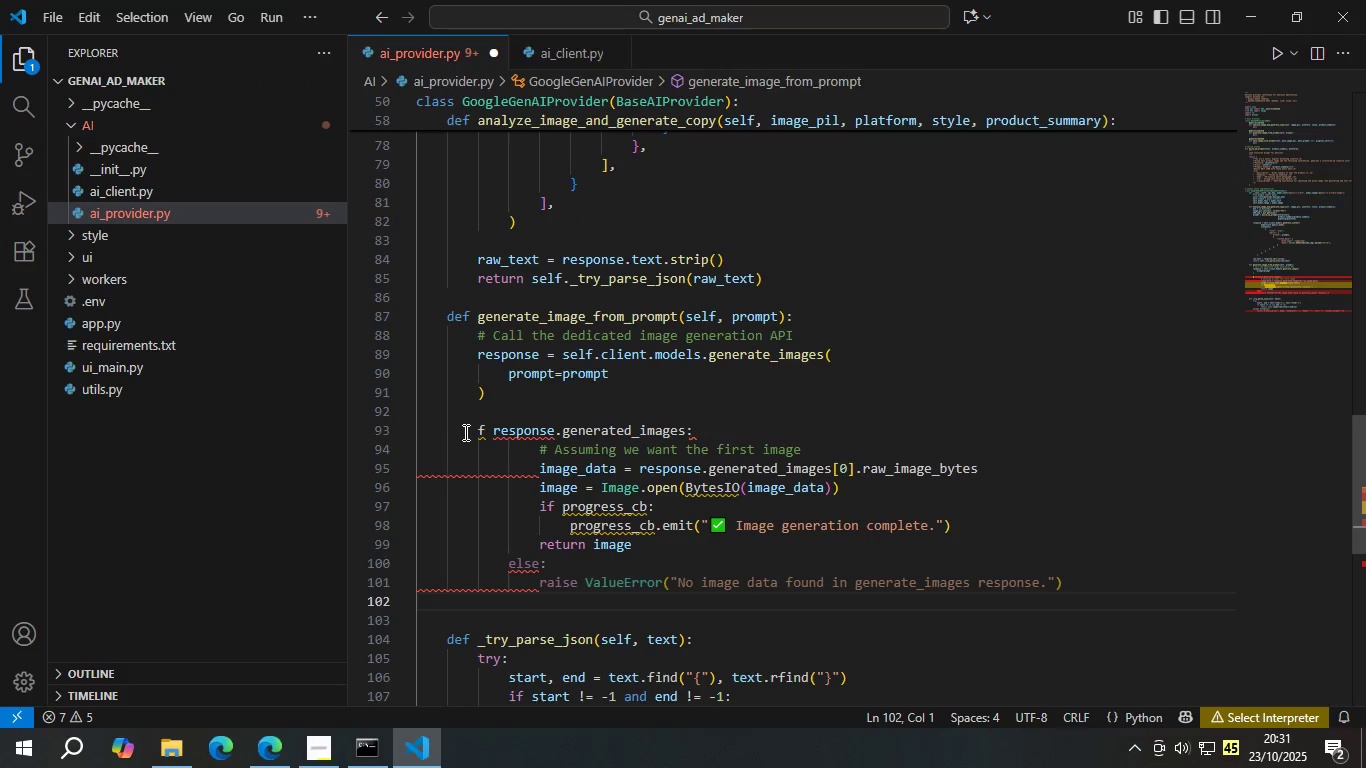 
left_click([480, 430])
 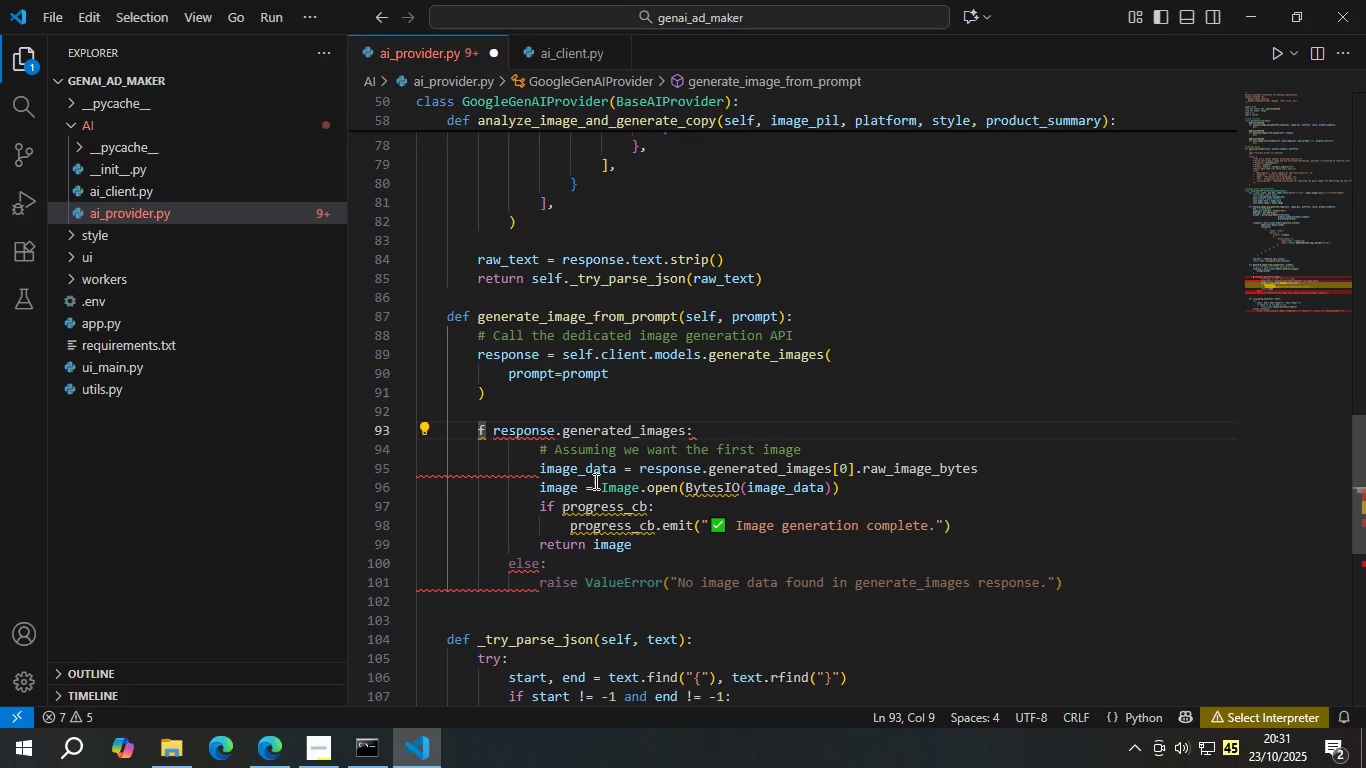 
key(I)
 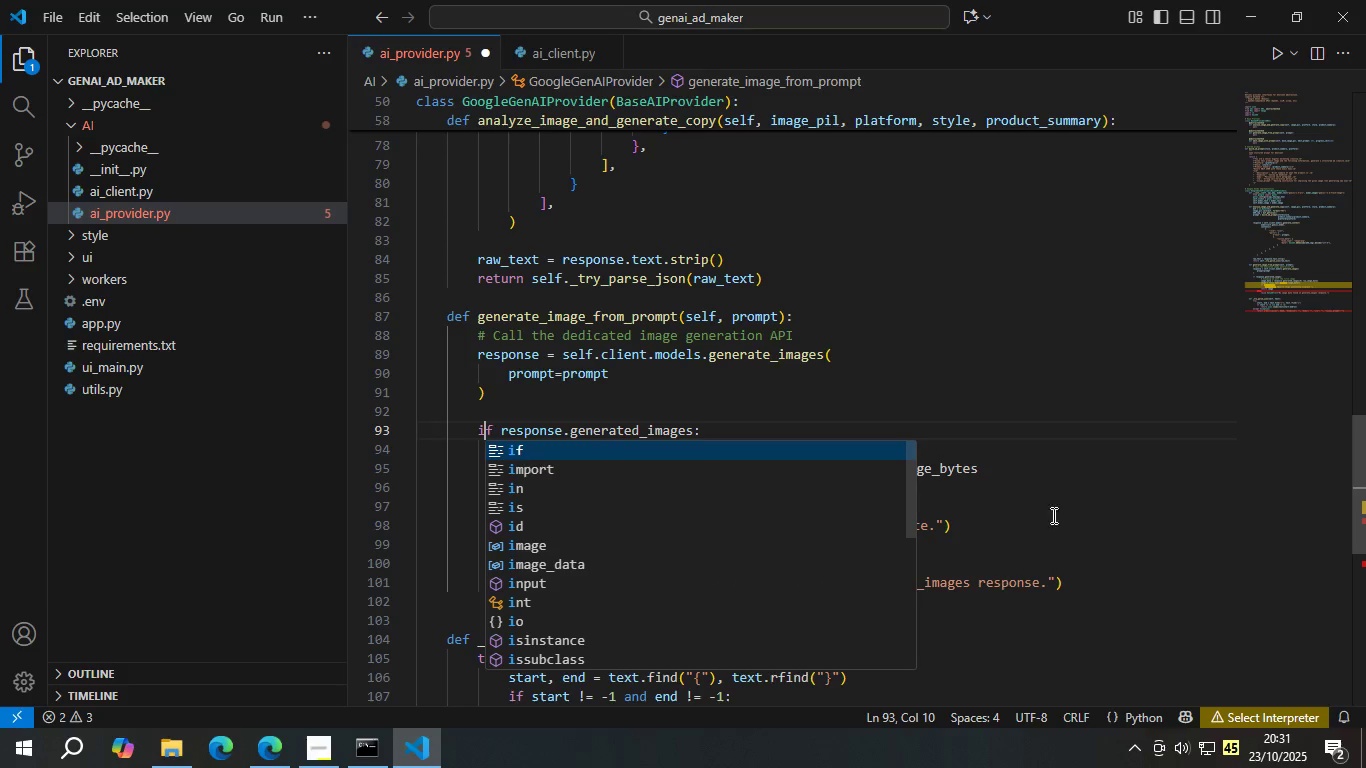 
left_click([1094, 392])
 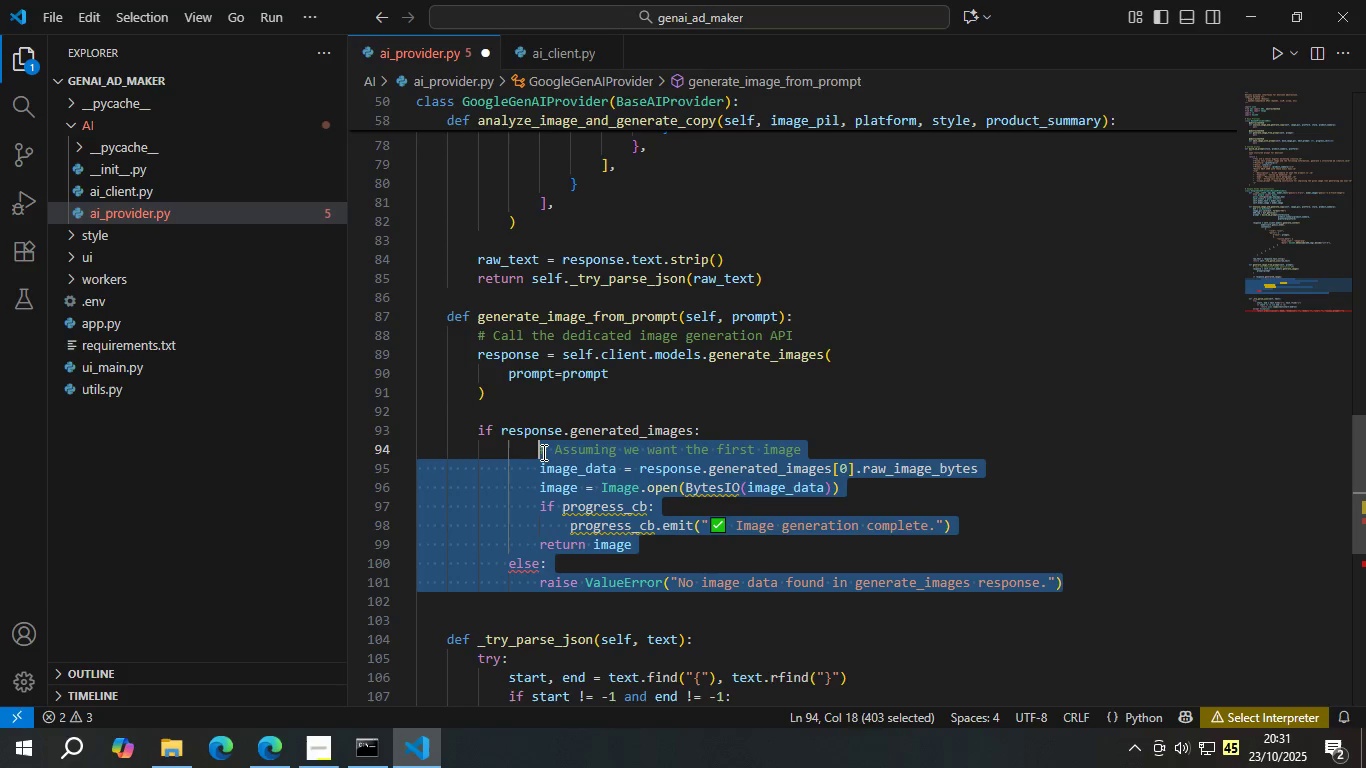 
key(Control+BracketLeft)
 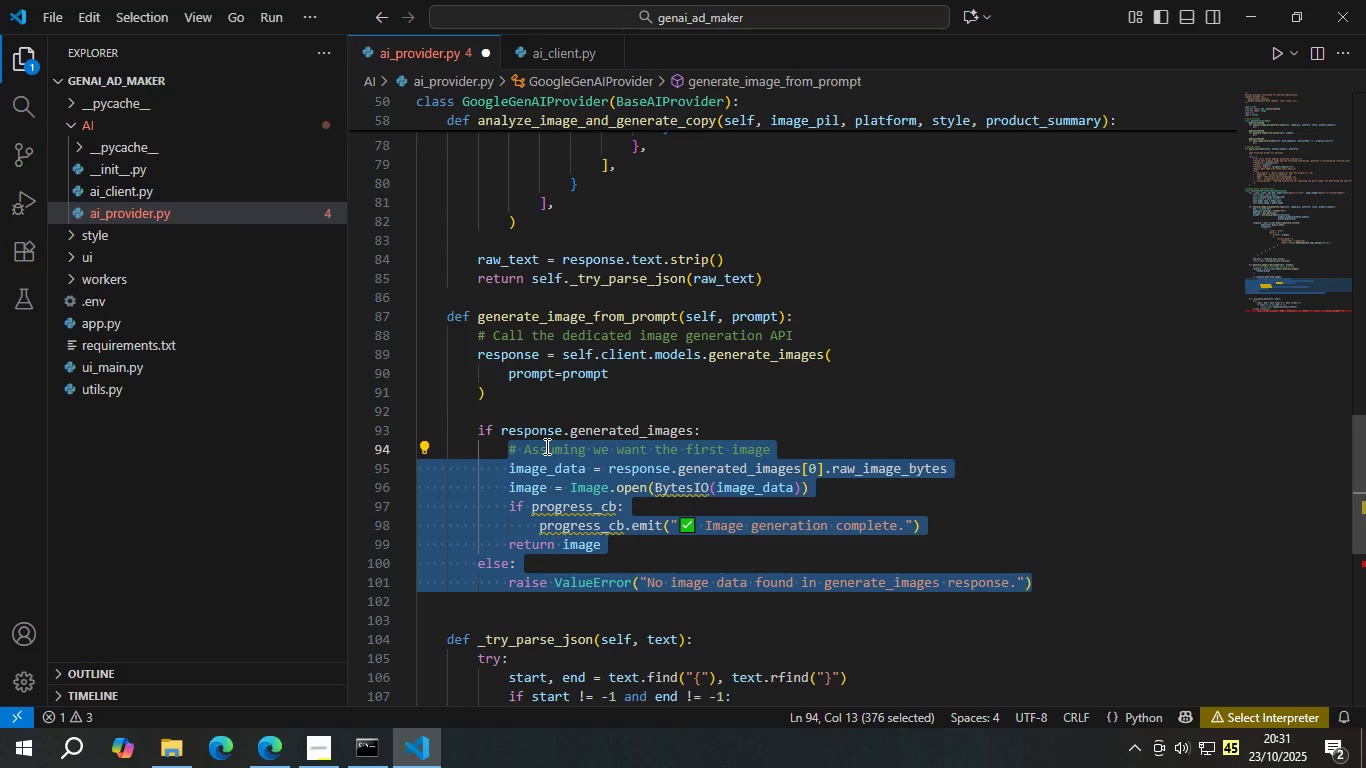 
key(Control+S)
 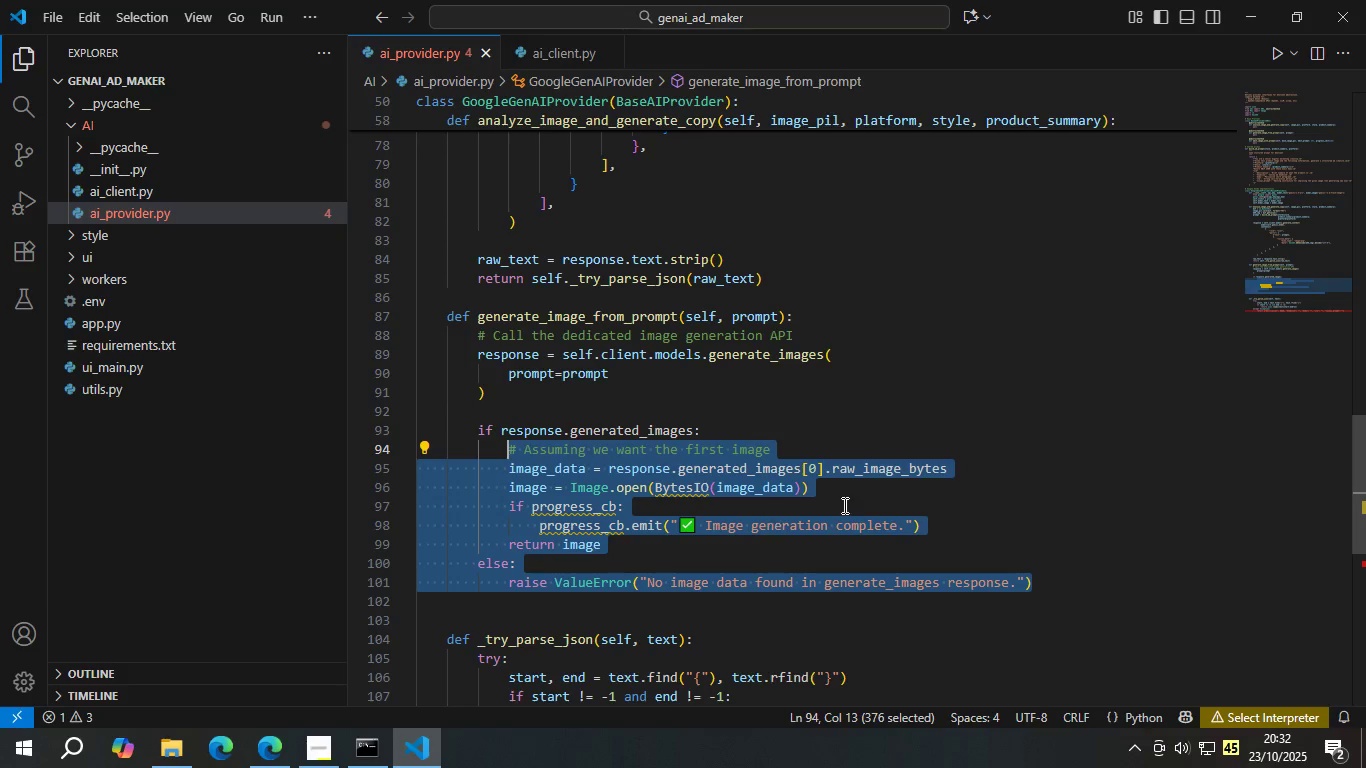 
left_click([911, 502])
 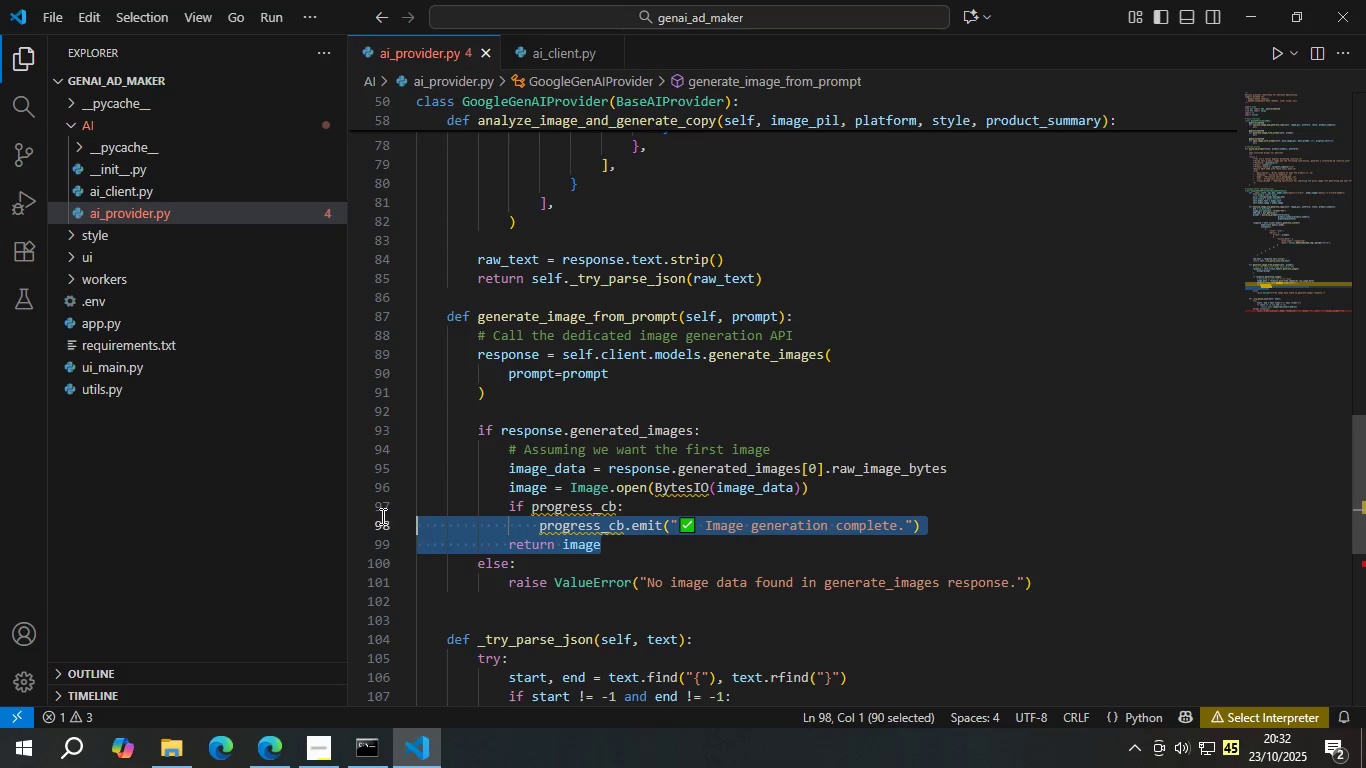 
left_click([873, 517])
 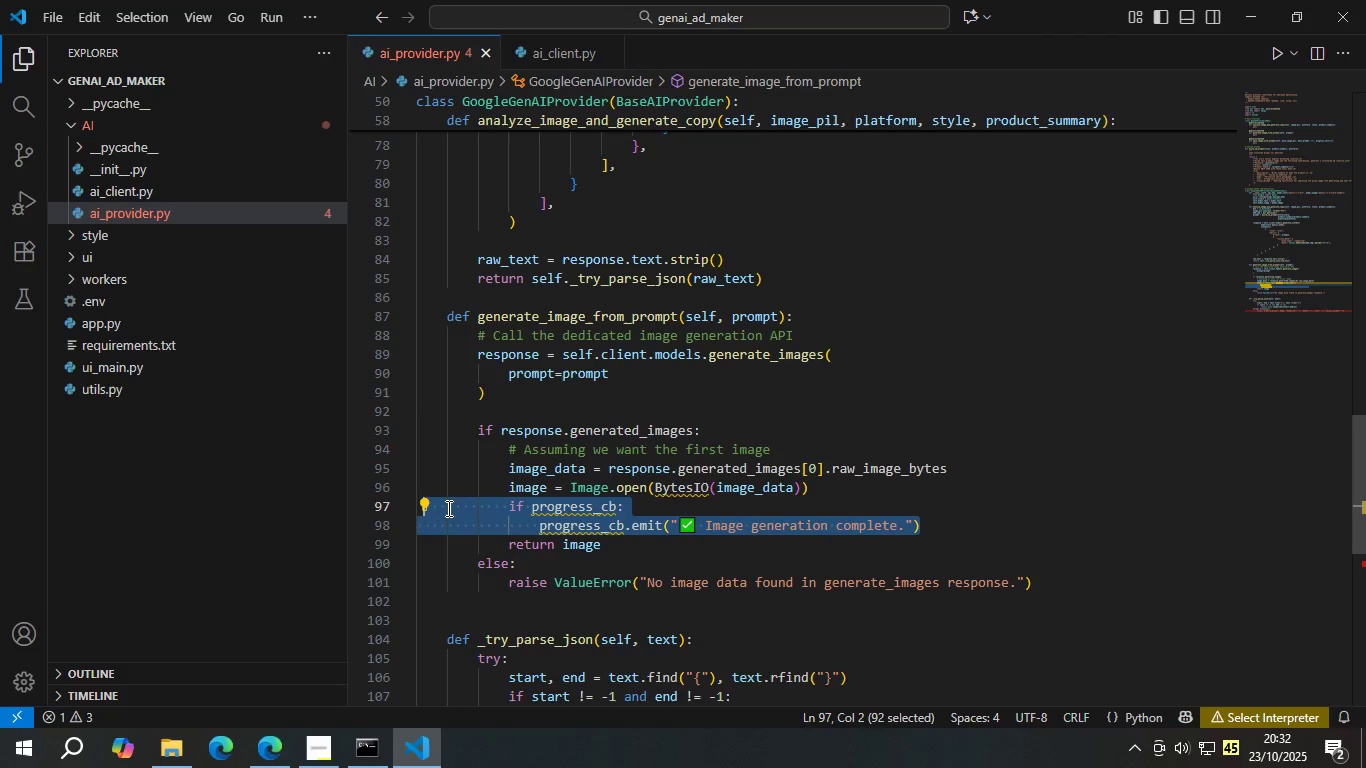 
key(Backspace)
 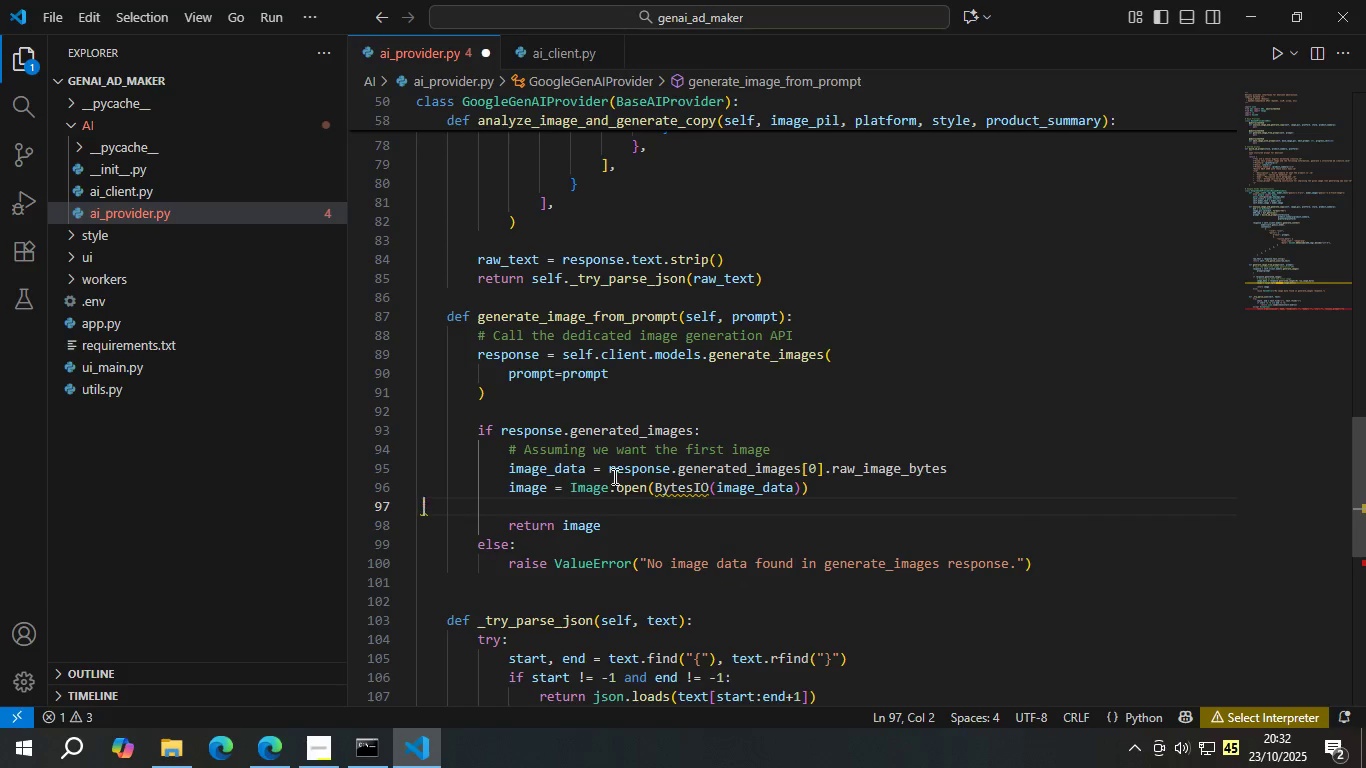 
key(Backspace)
 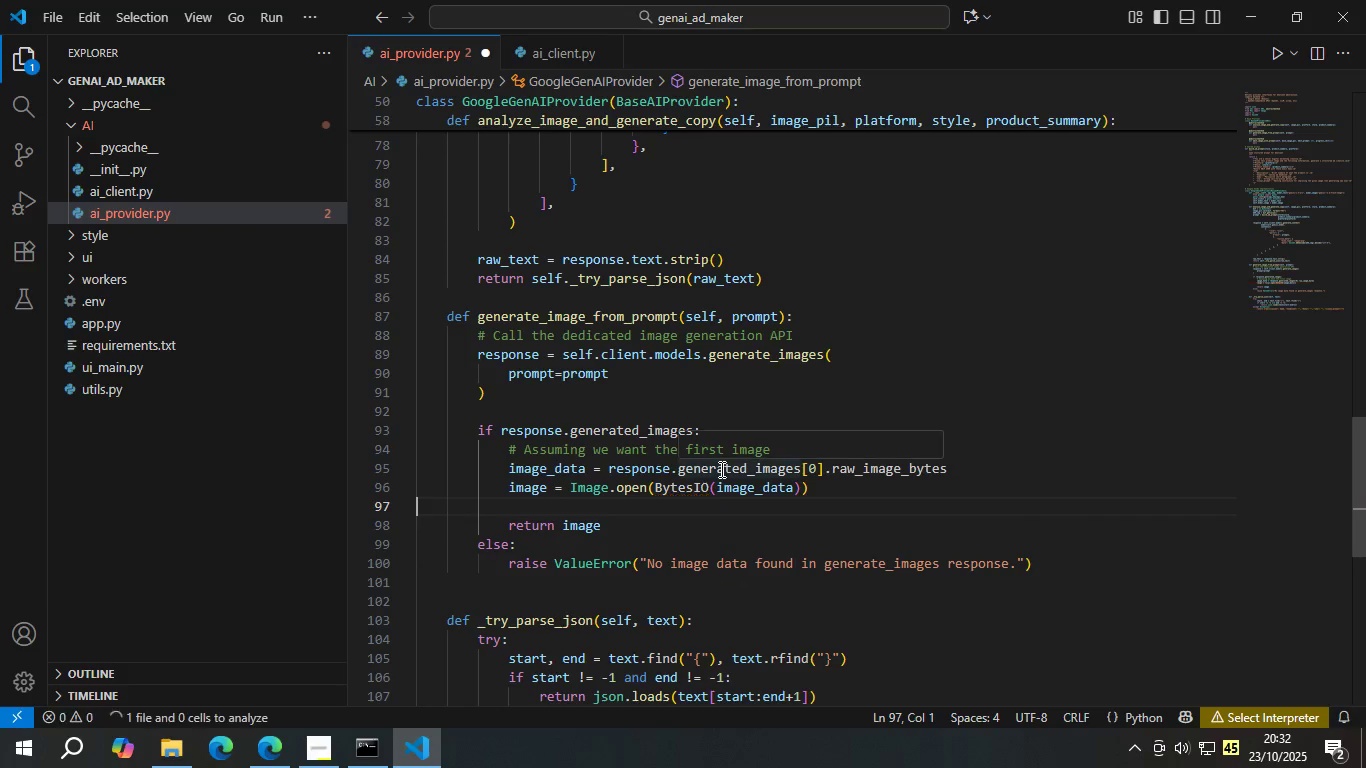 
key(Backspace)
 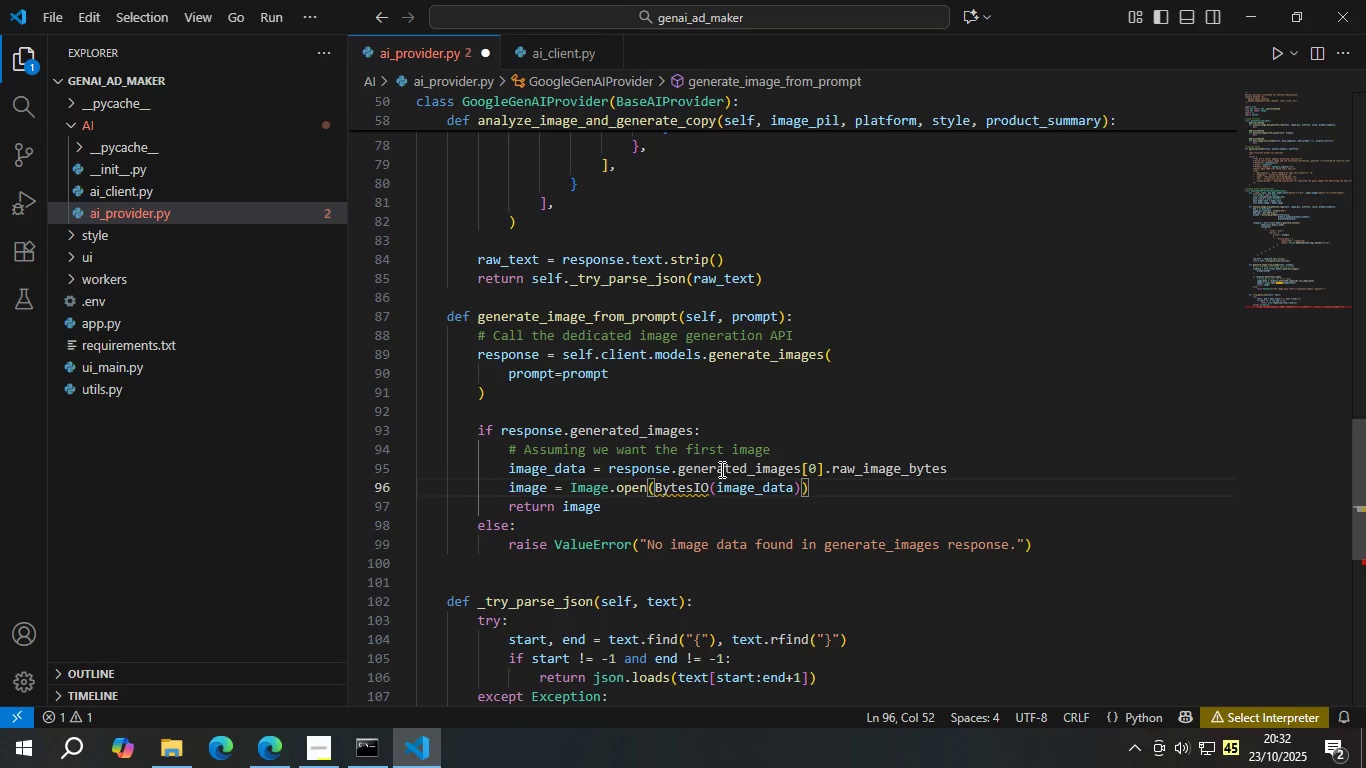 
key(Control+S)
 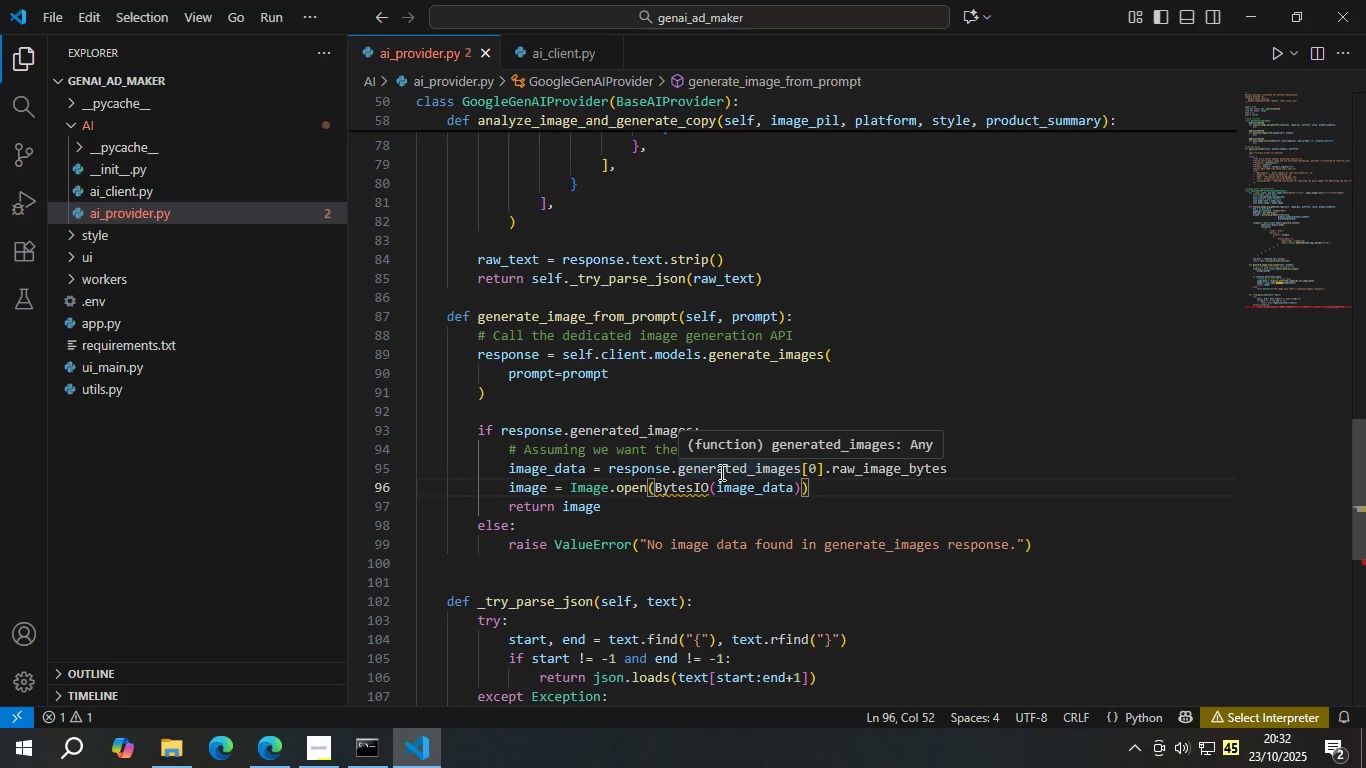 
wait(11.27)
 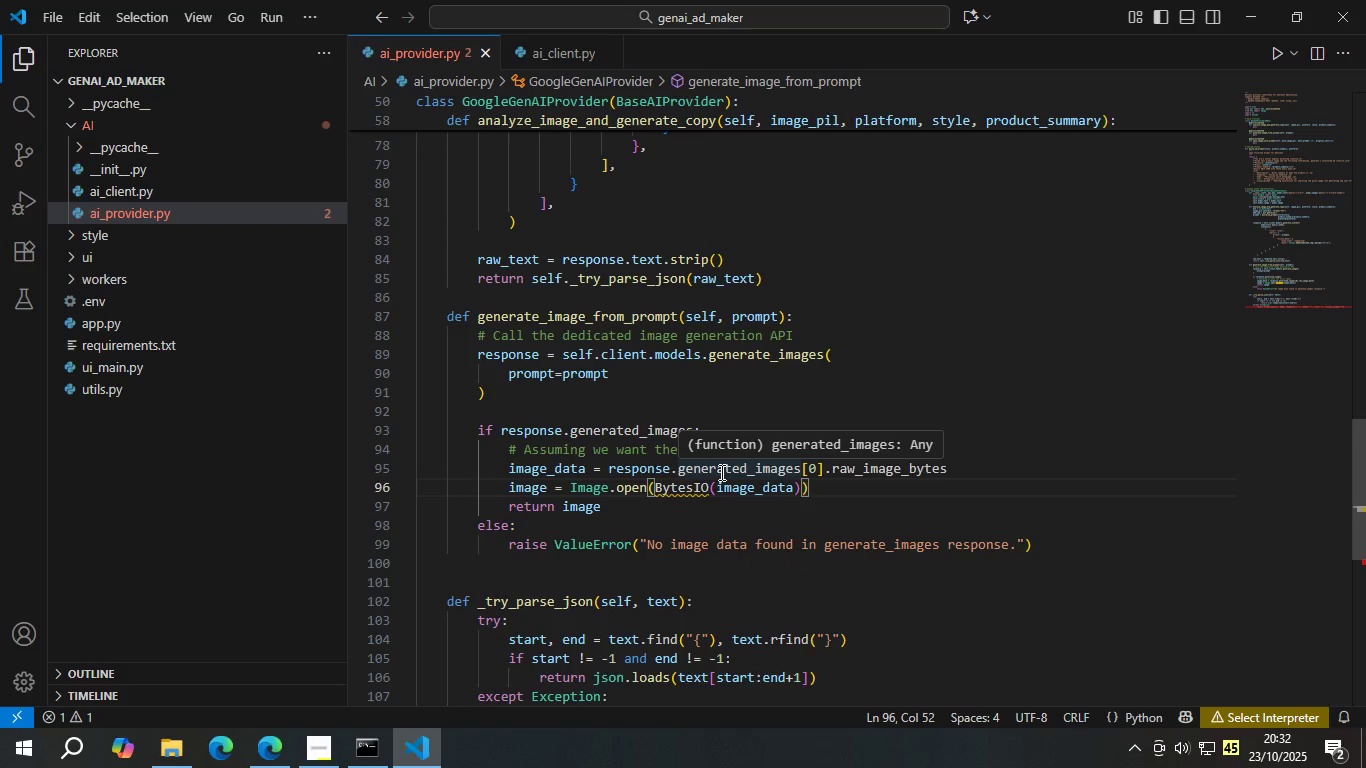 
double_click([696, 489])
 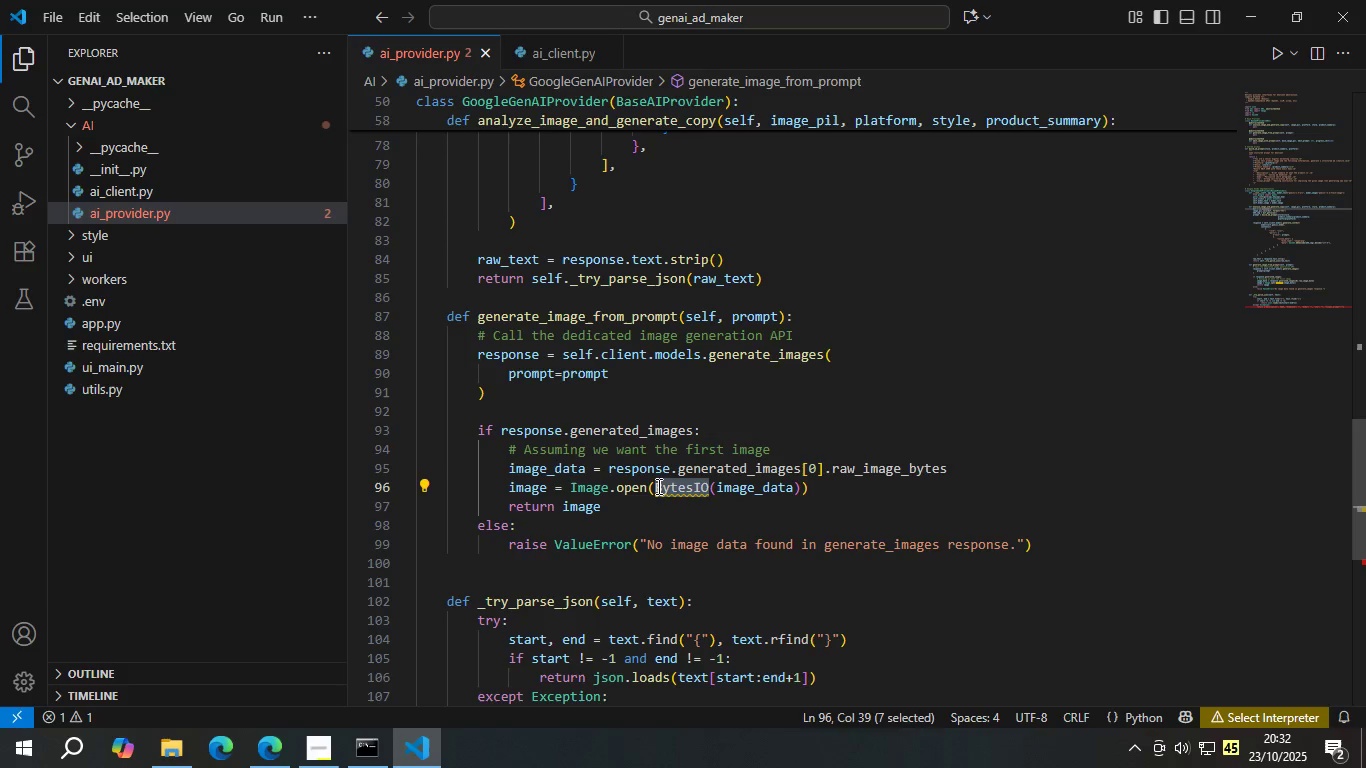 
left_click([656, 484])
 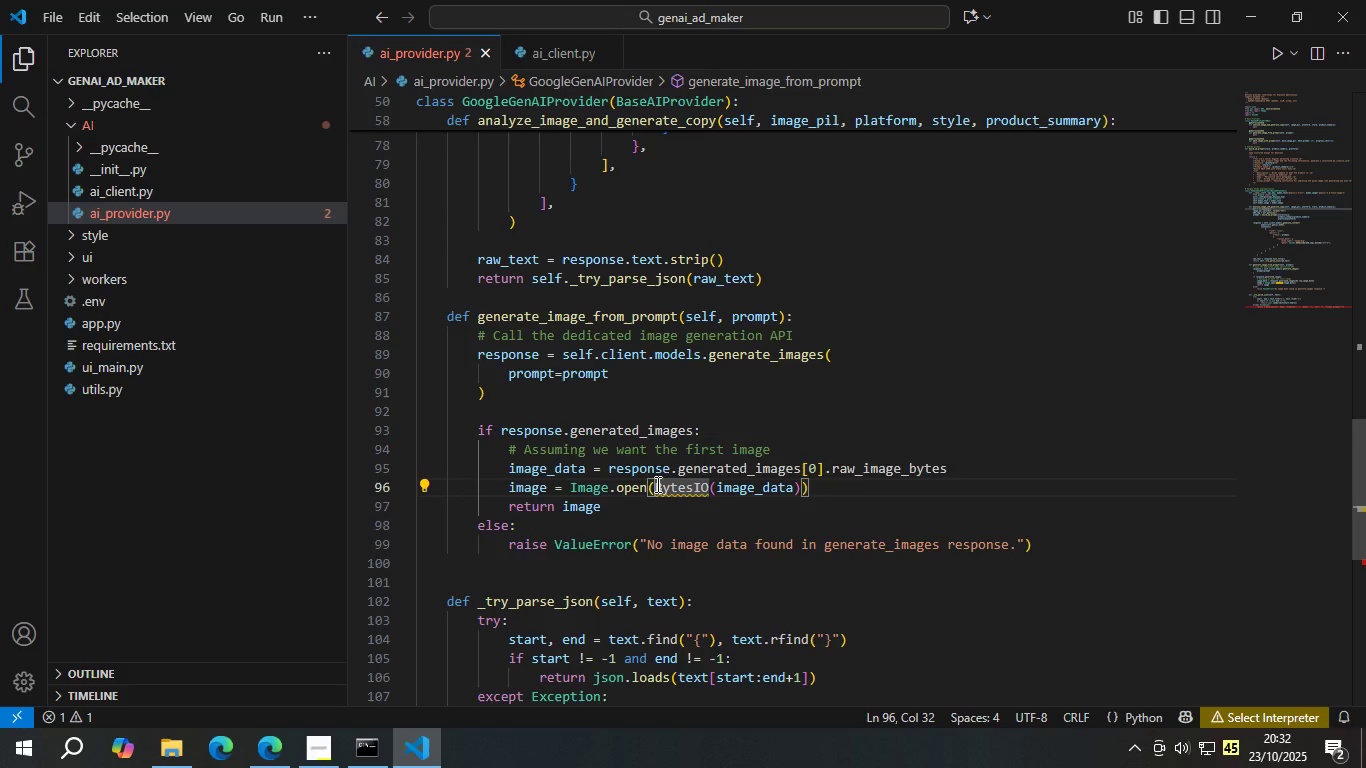 
key(O)
 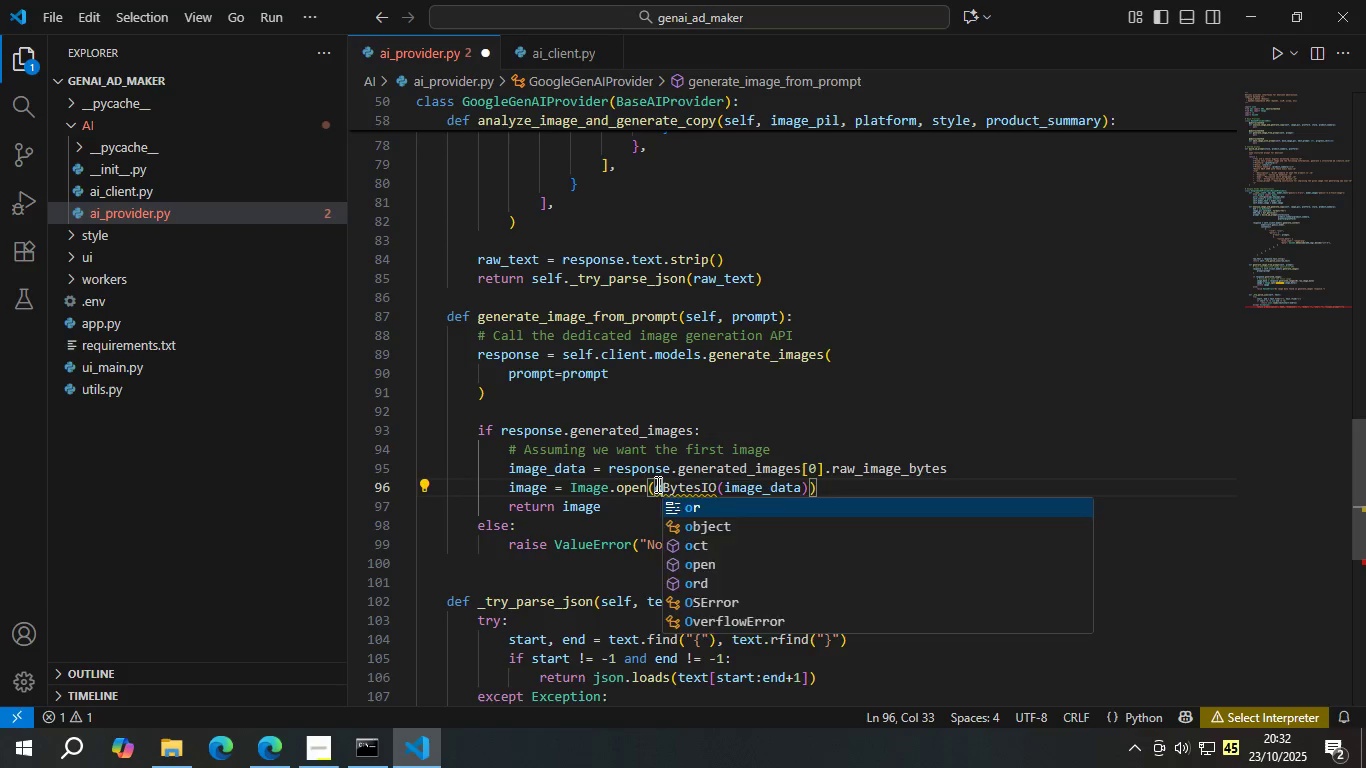 
key(Period)
 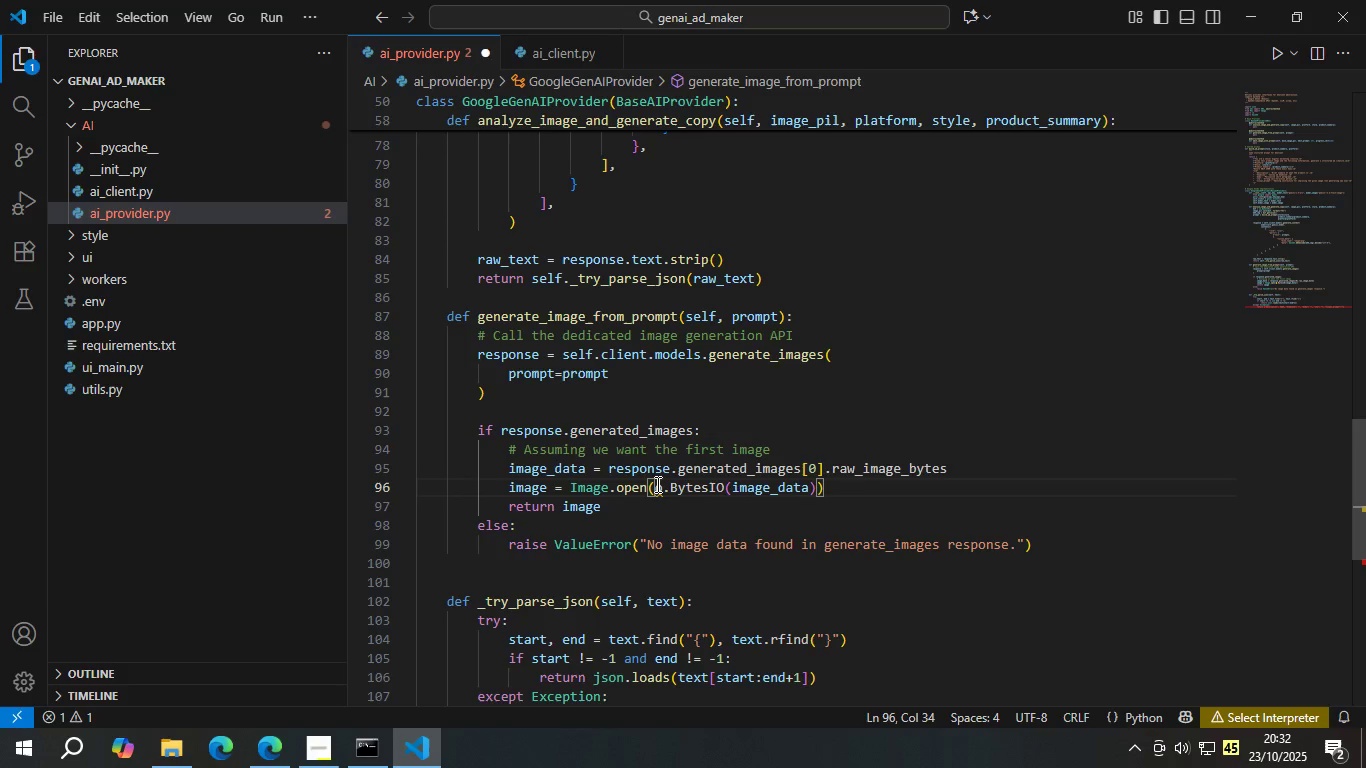 
key(Control+S)
 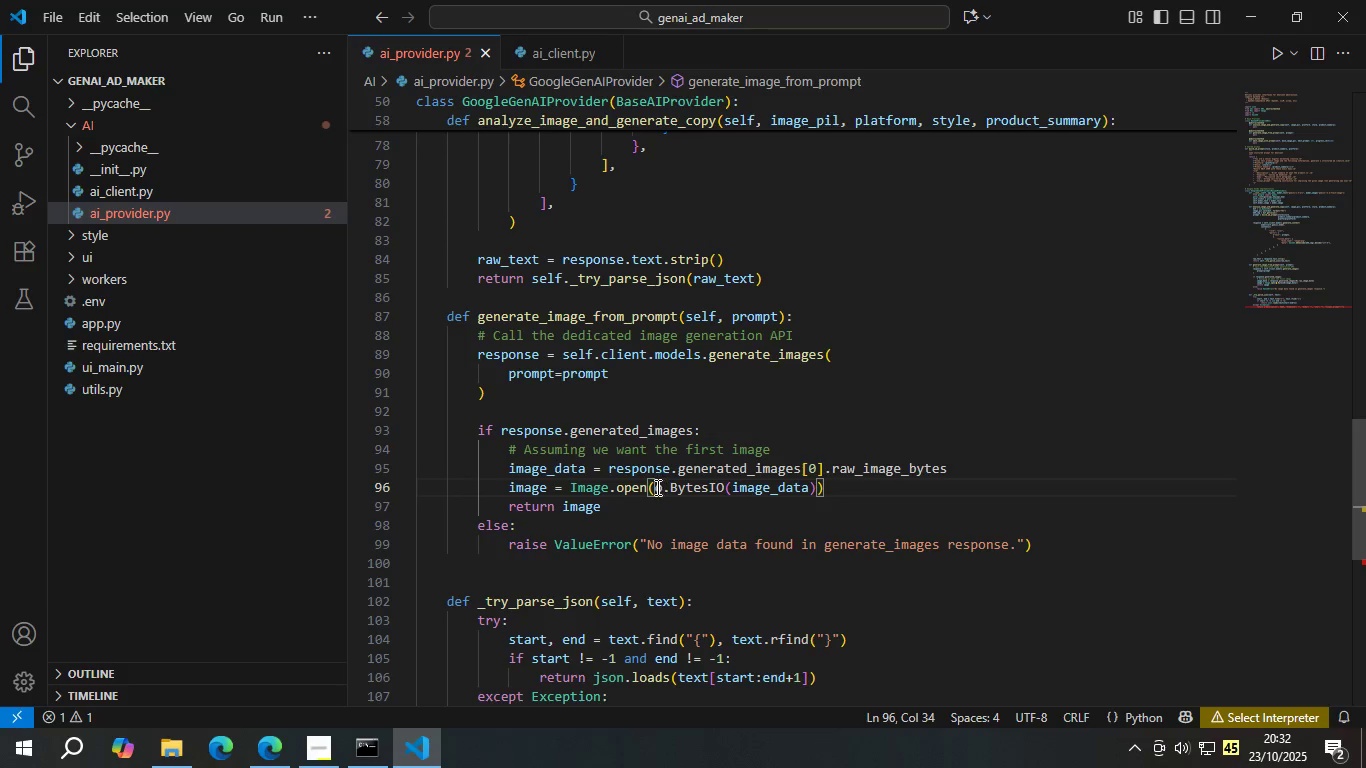 
left_click([653, 488])
 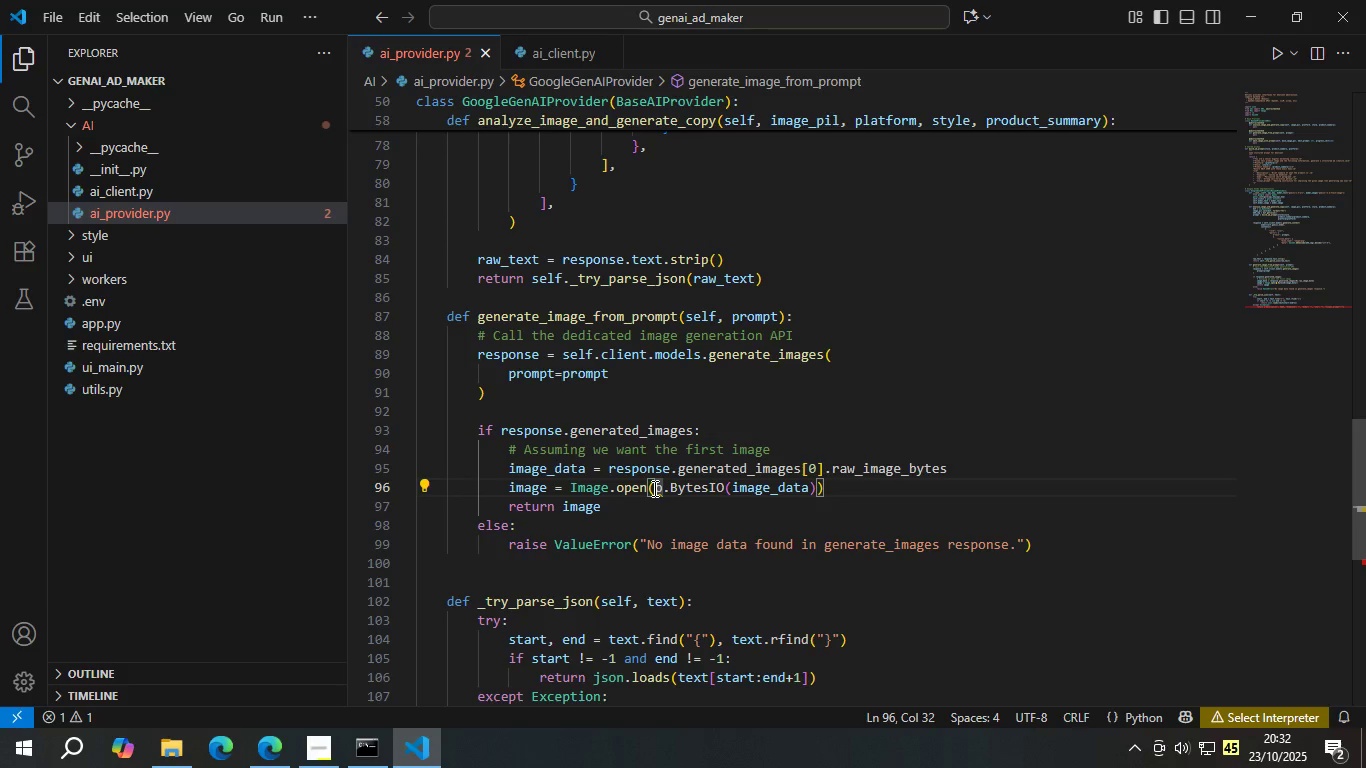 
key(I)
 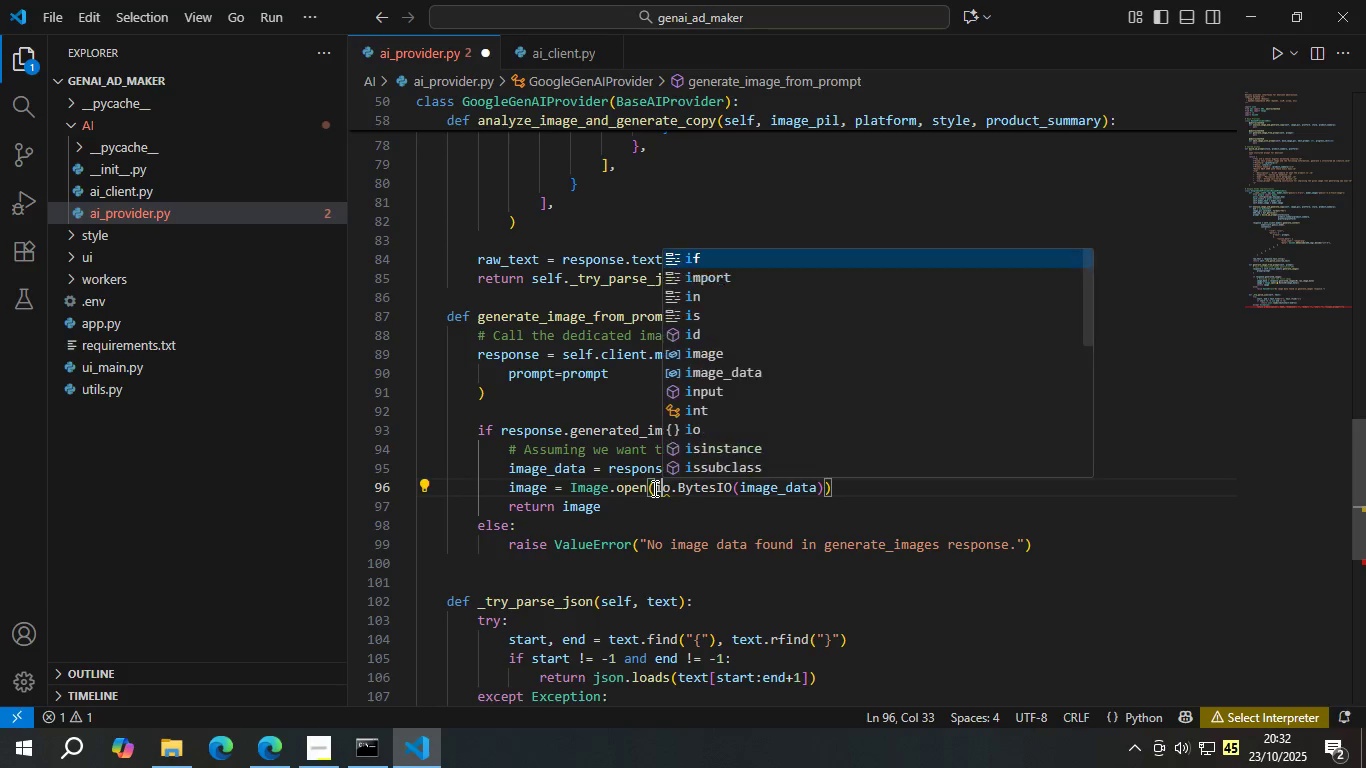 
key(Control+S)
 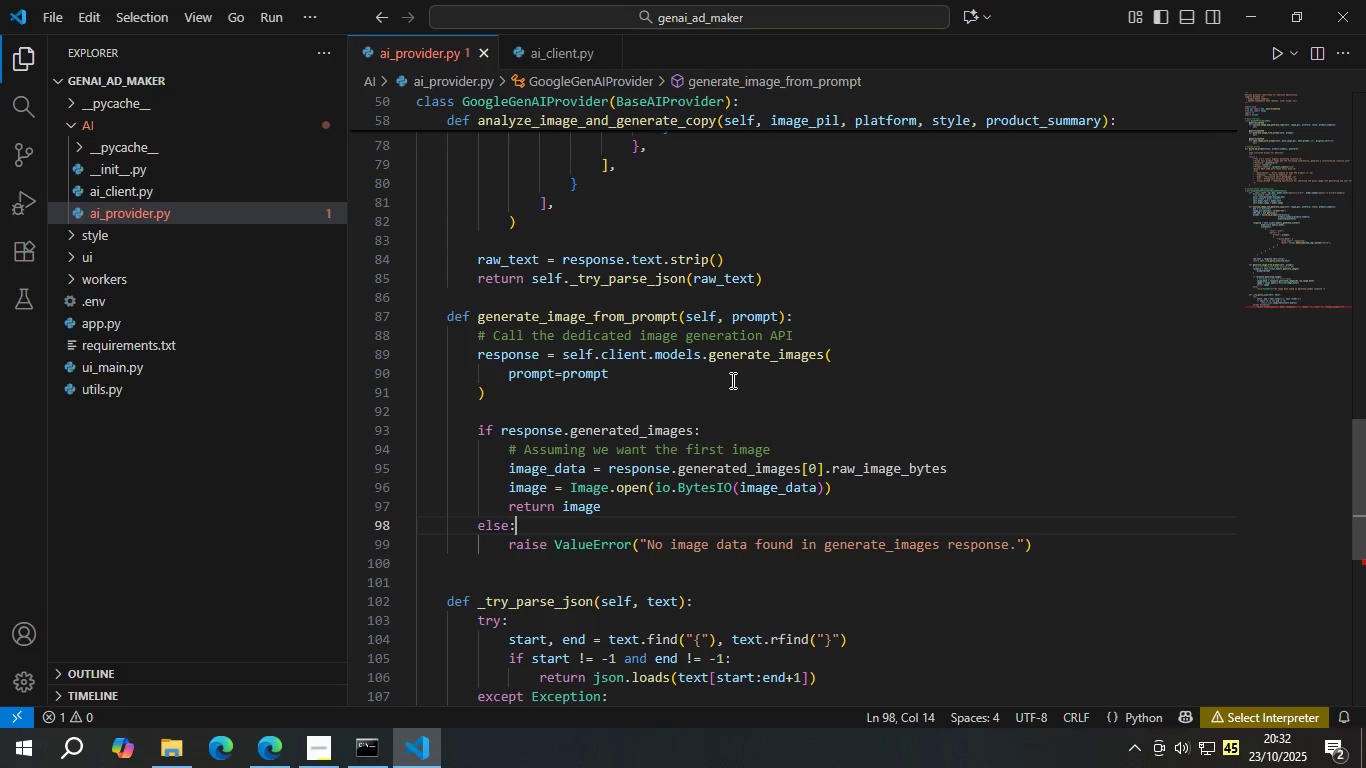 
scroll: coordinate [710, 383], scroll_direction: down, amount: 2.0
 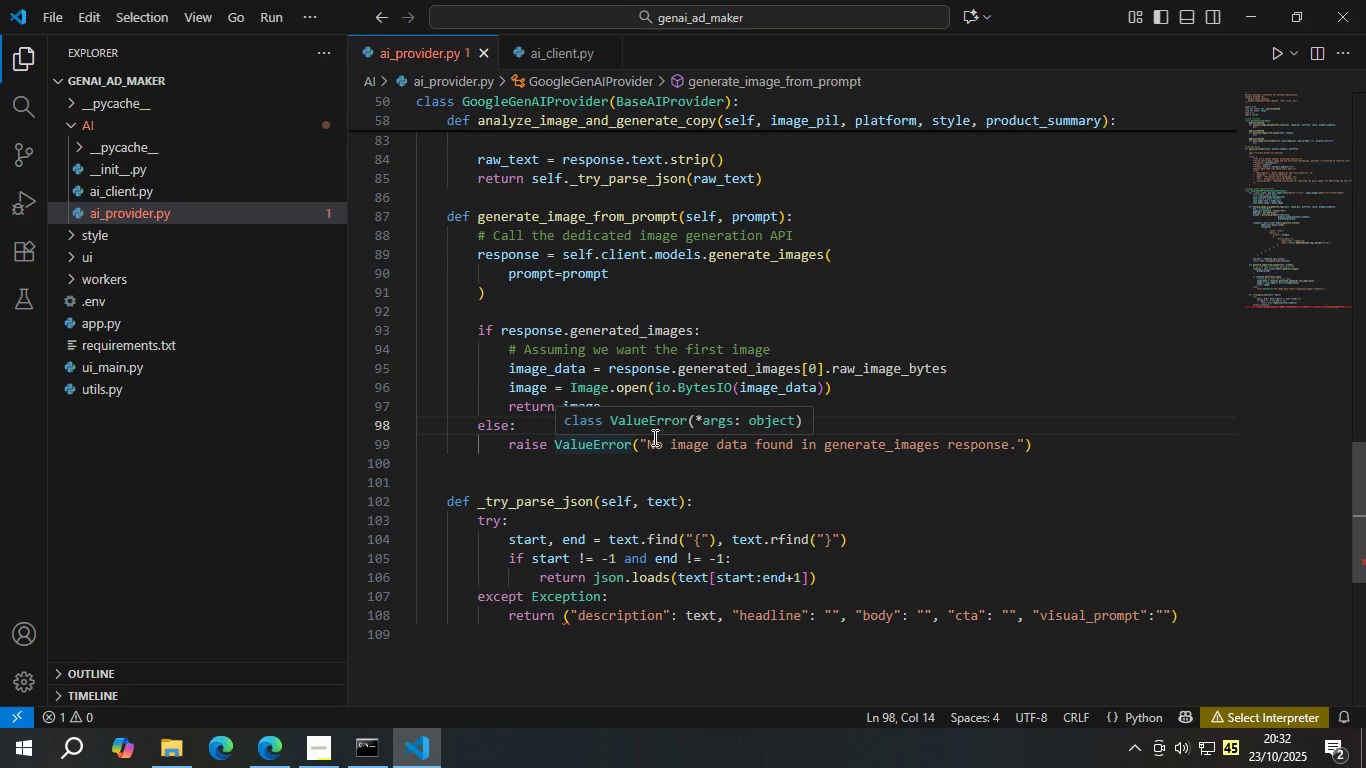 
left_click([863, 448])
 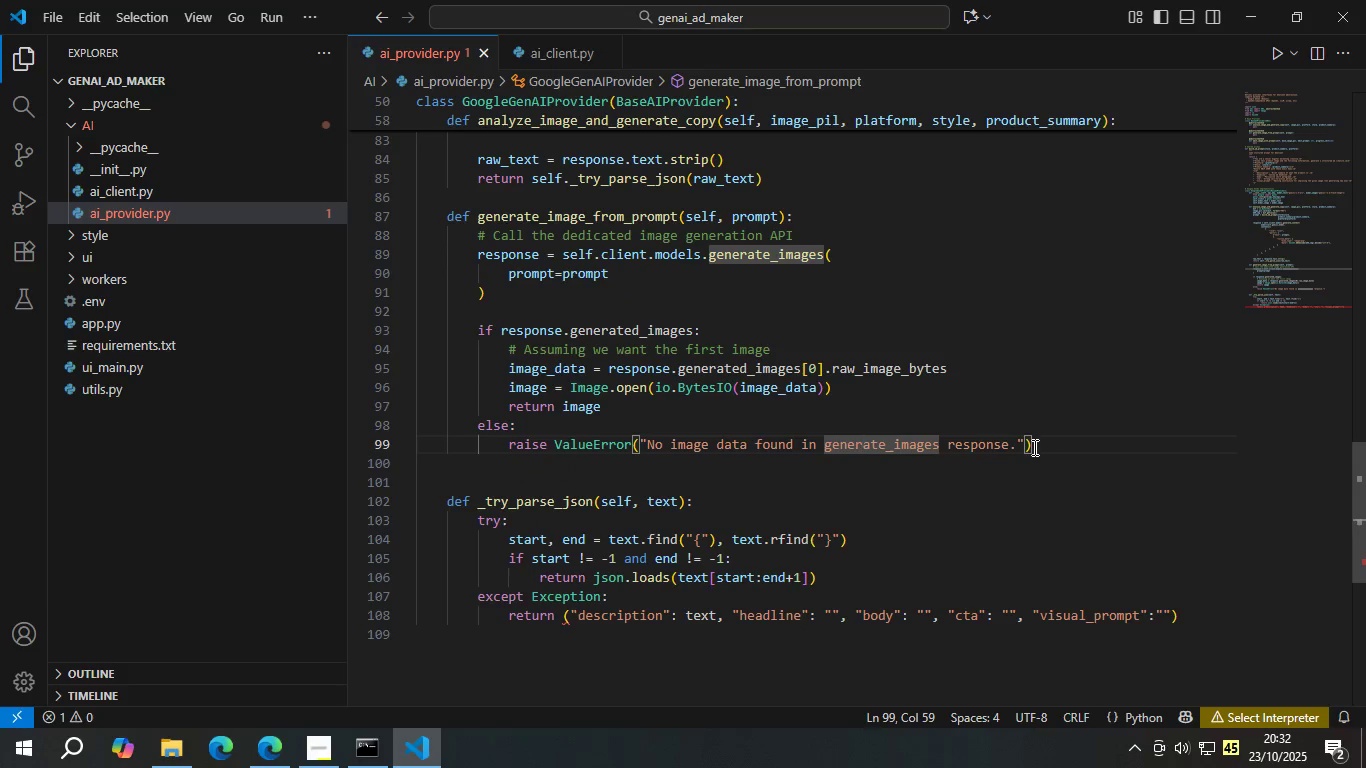 
left_click([1033, 447])
 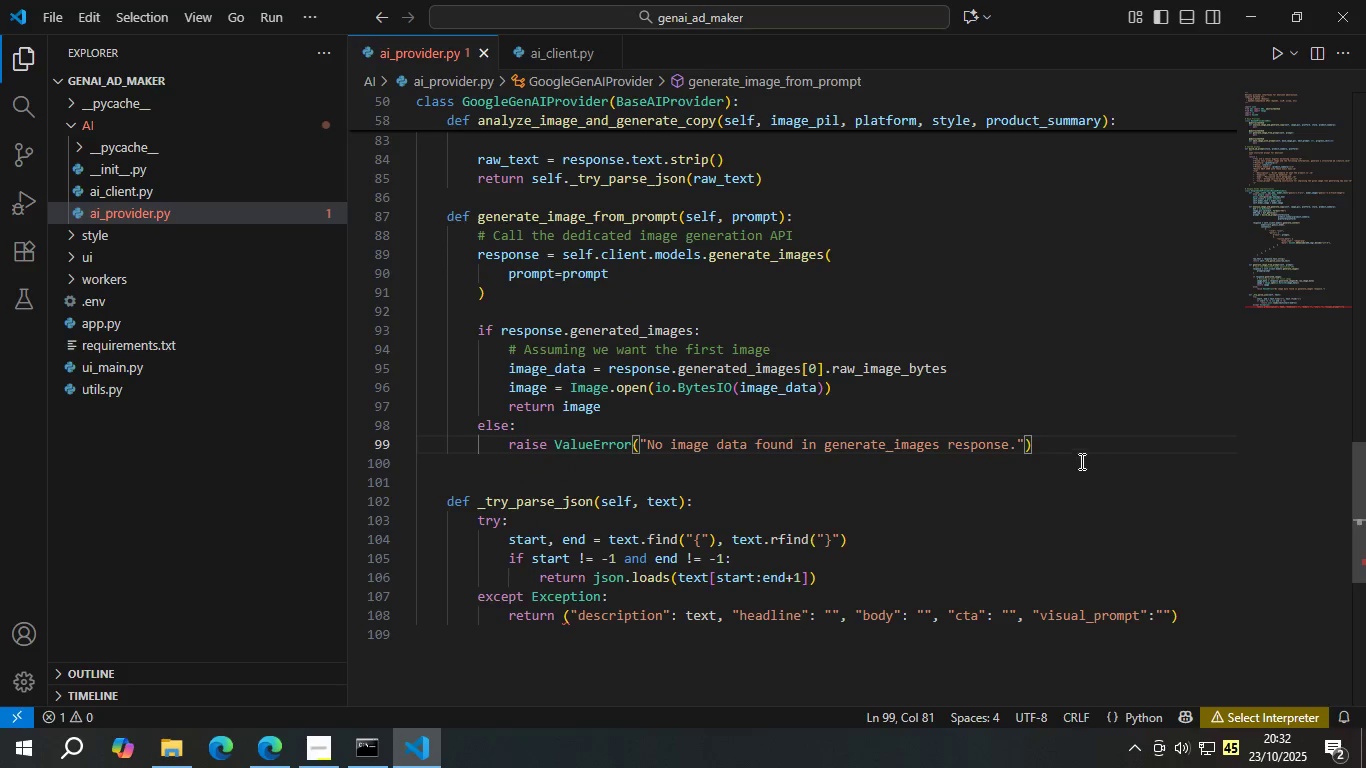 
left_click([1078, 458])
 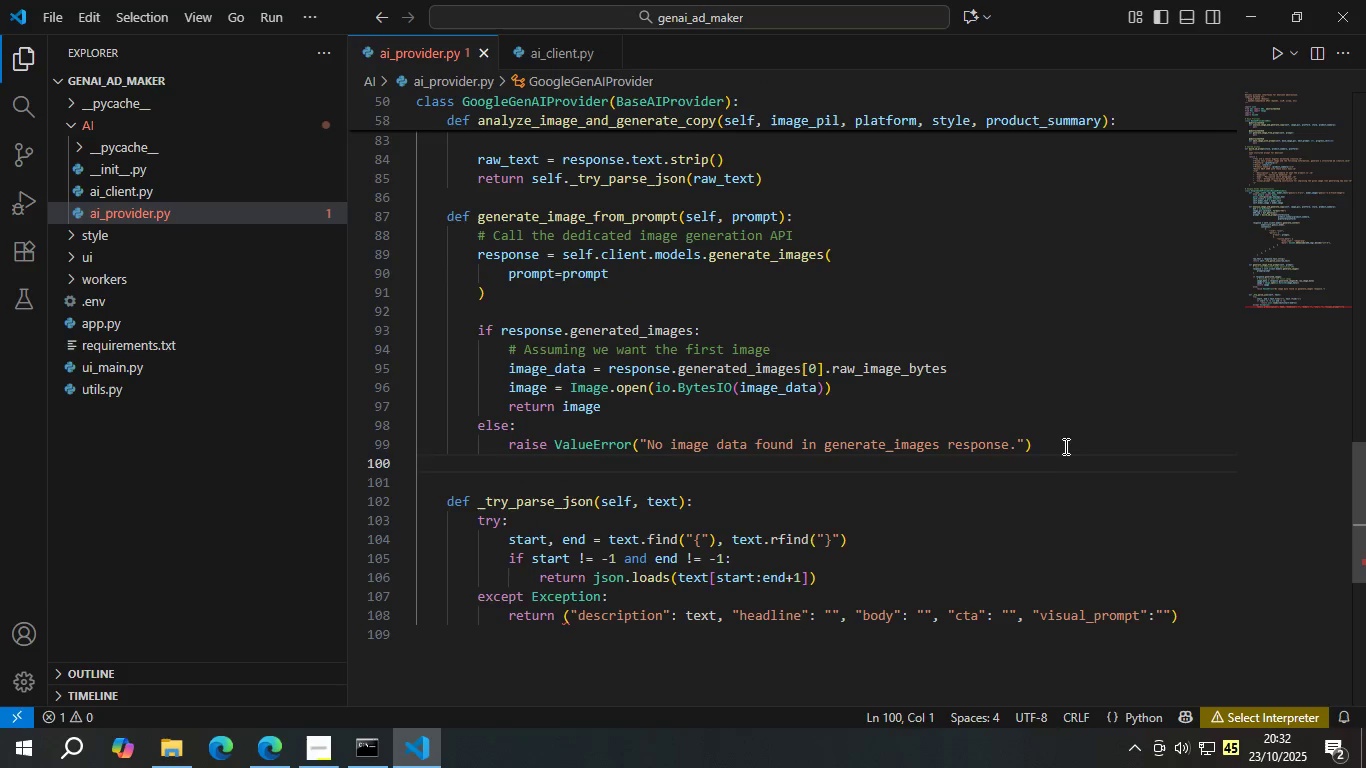 
left_click([1063, 444])
 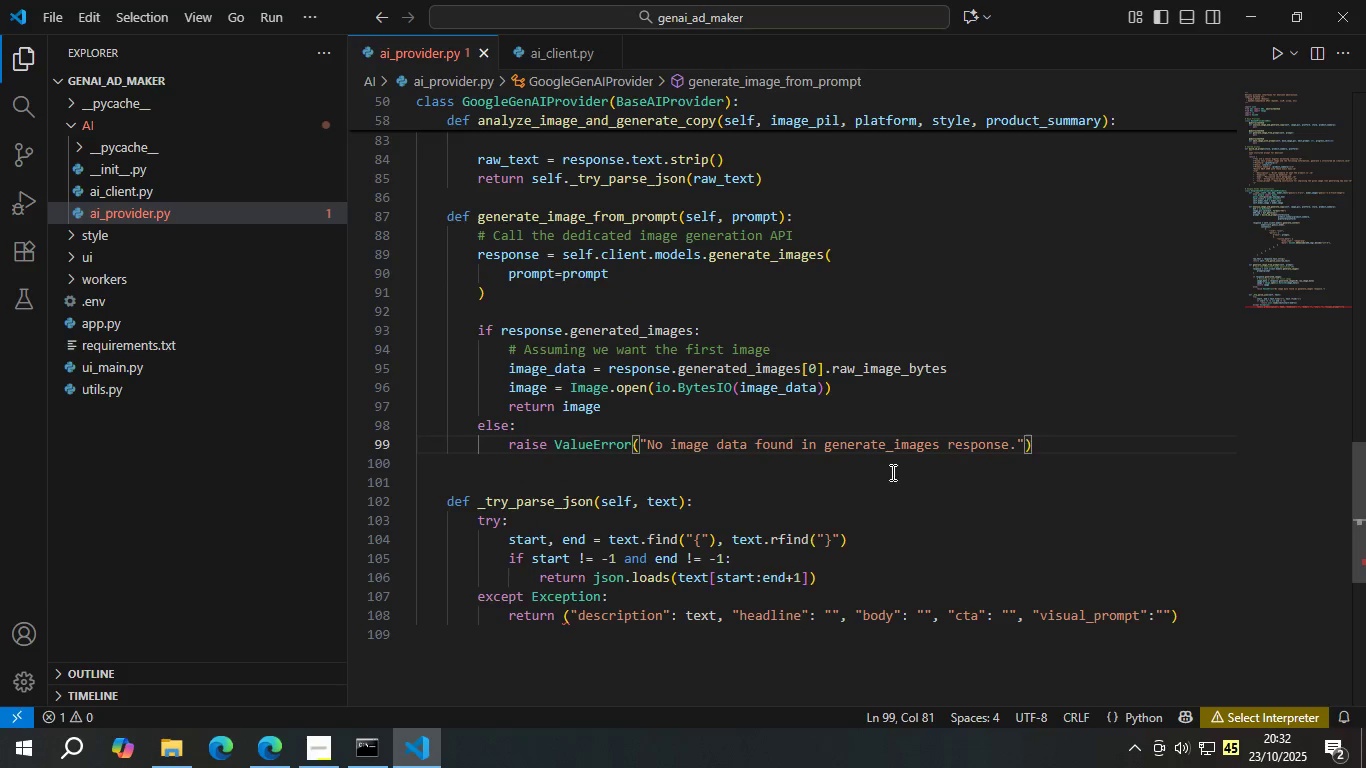 
mouse_move([592, 617])
 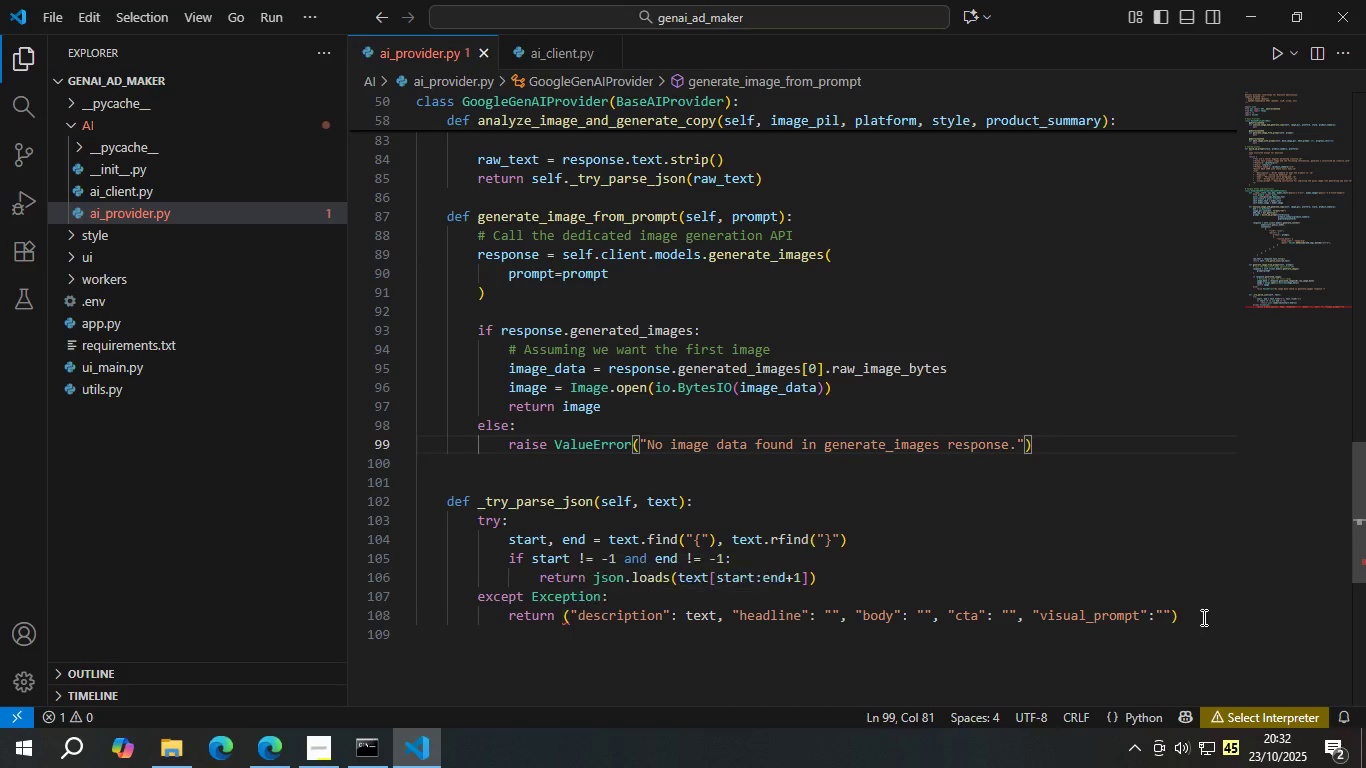 
left_click([1202, 617])
 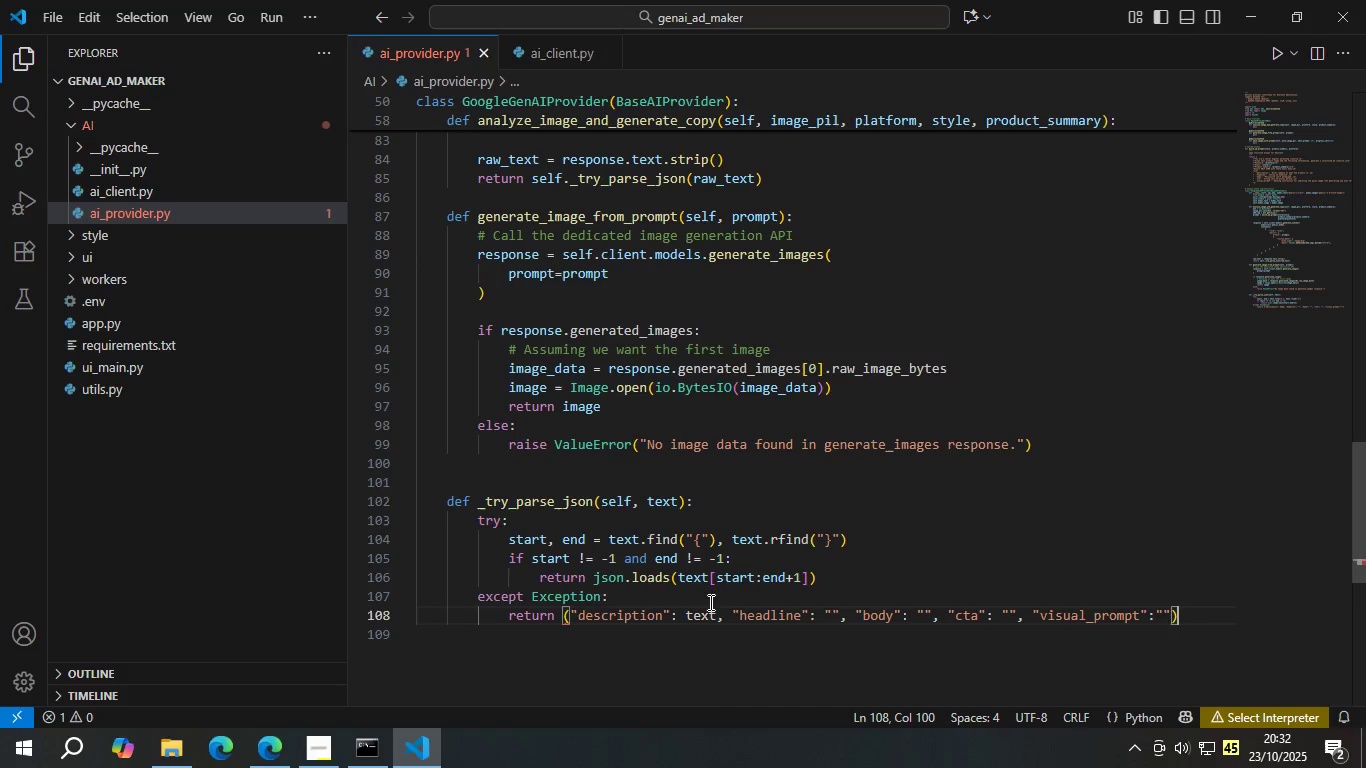 
left_click([849, 574])
 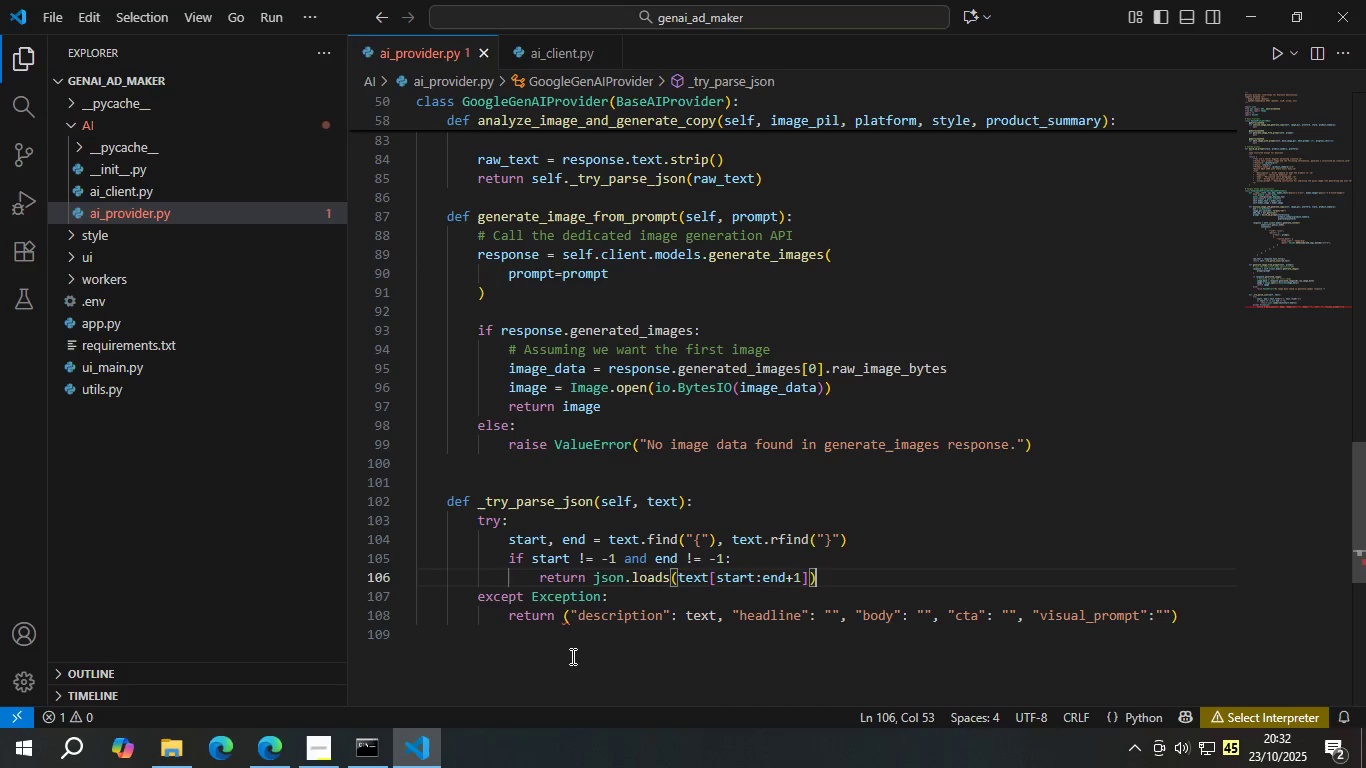 
scroll: coordinate [718, 574], scroll_direction: down, amount: 2.0
 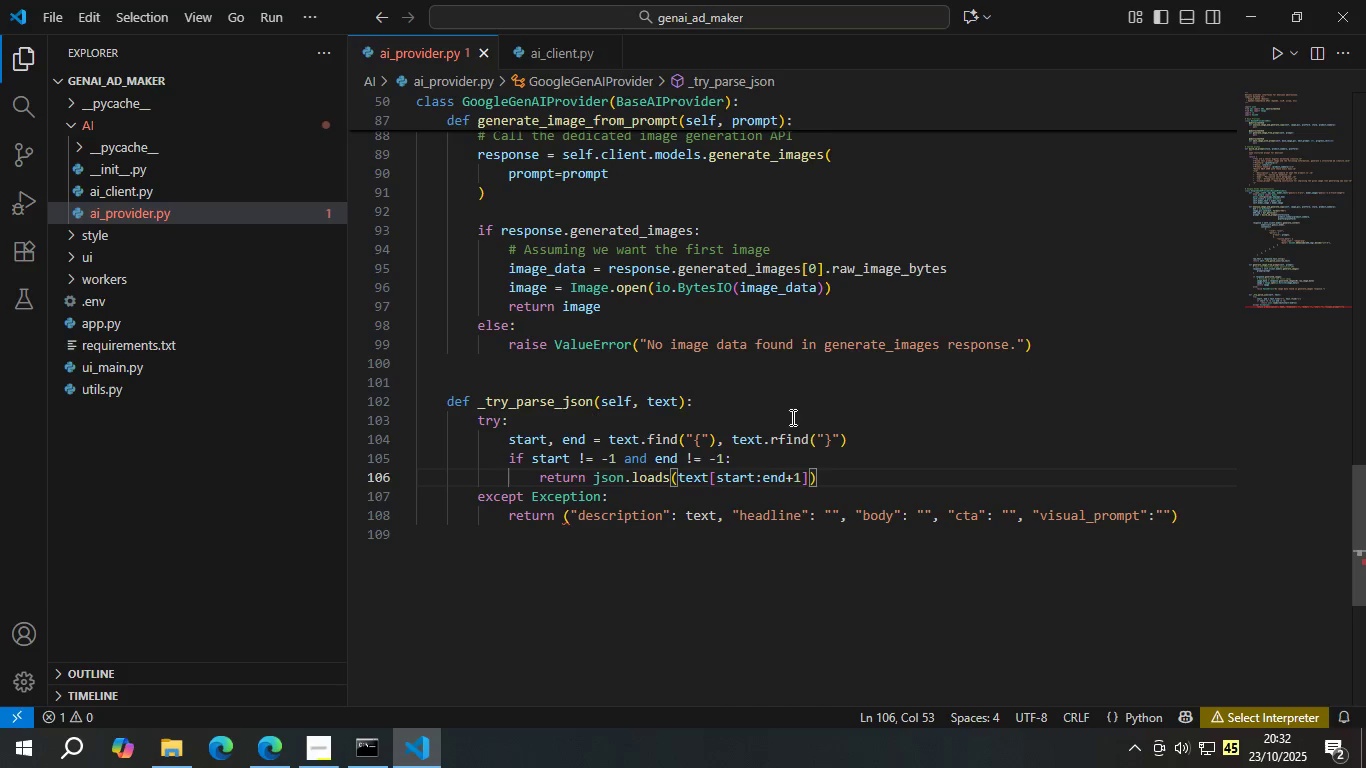 
scroll: coordinate [886, 395], scroll_direction: up, amount: 2.0
 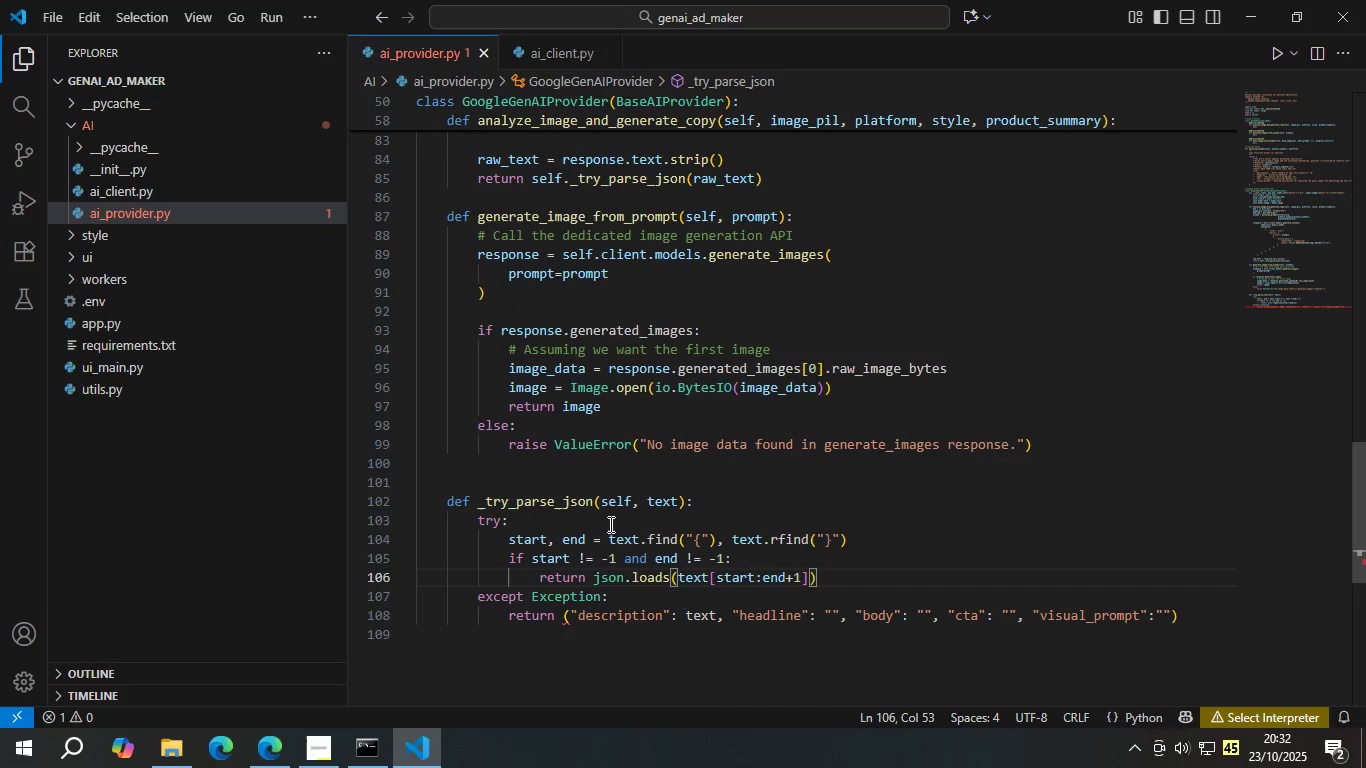 
left_click([717, 491])
 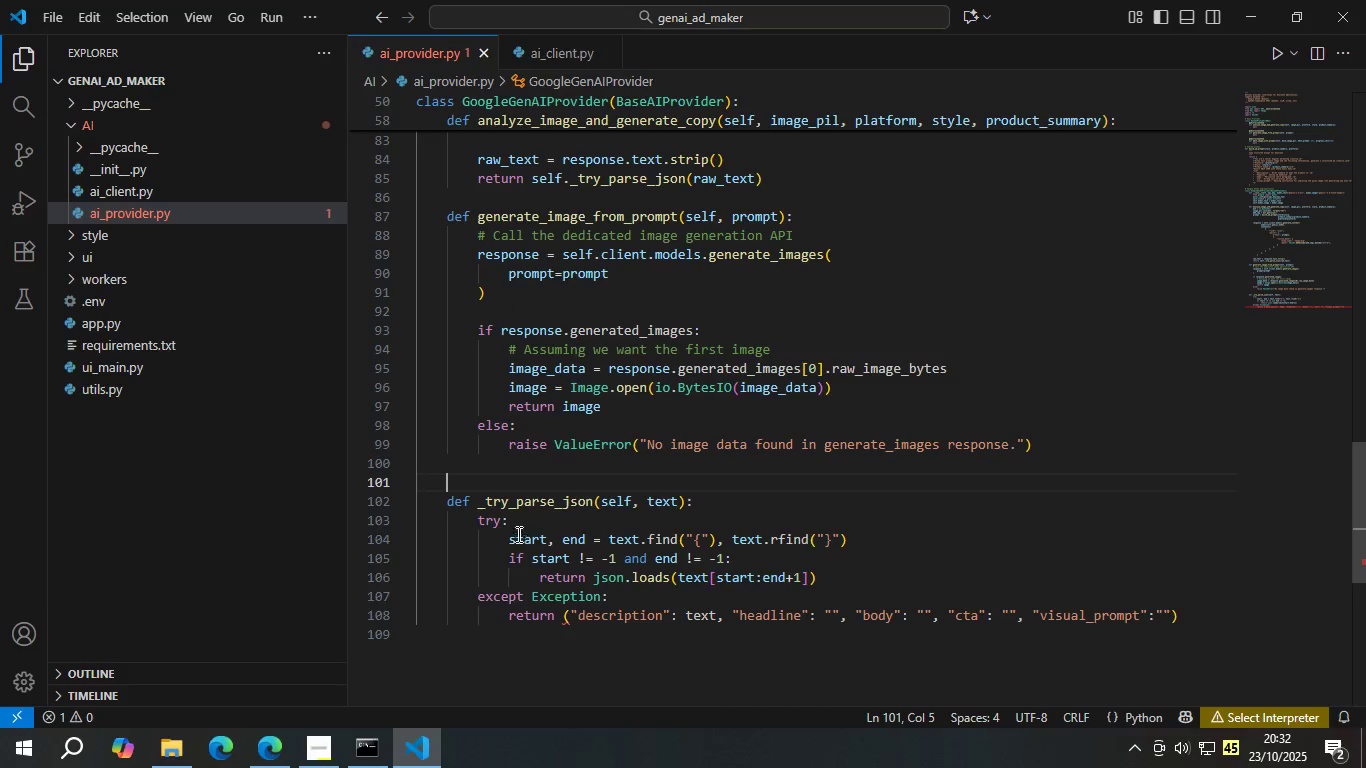 
left_click([499, 528])
 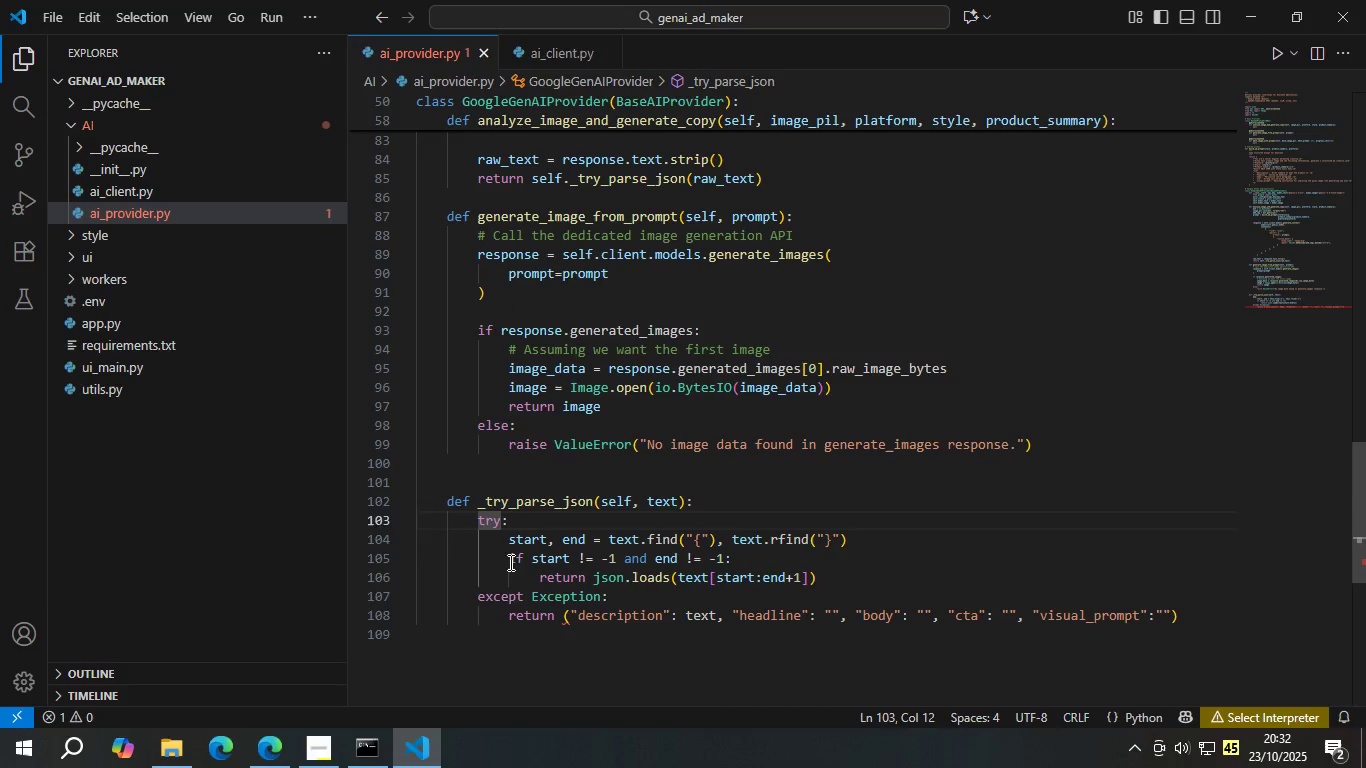 
left_click([509, 562])
 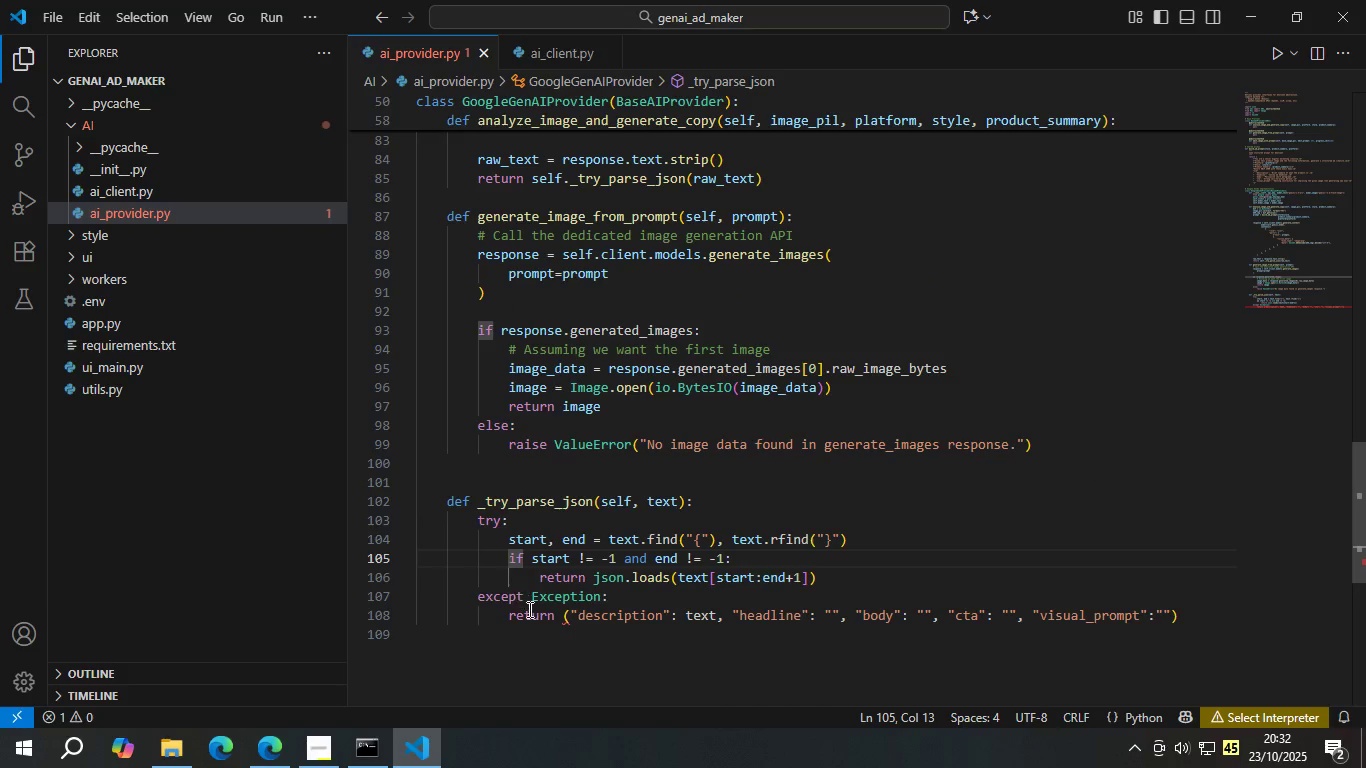 
mouse_move([533, 635])
 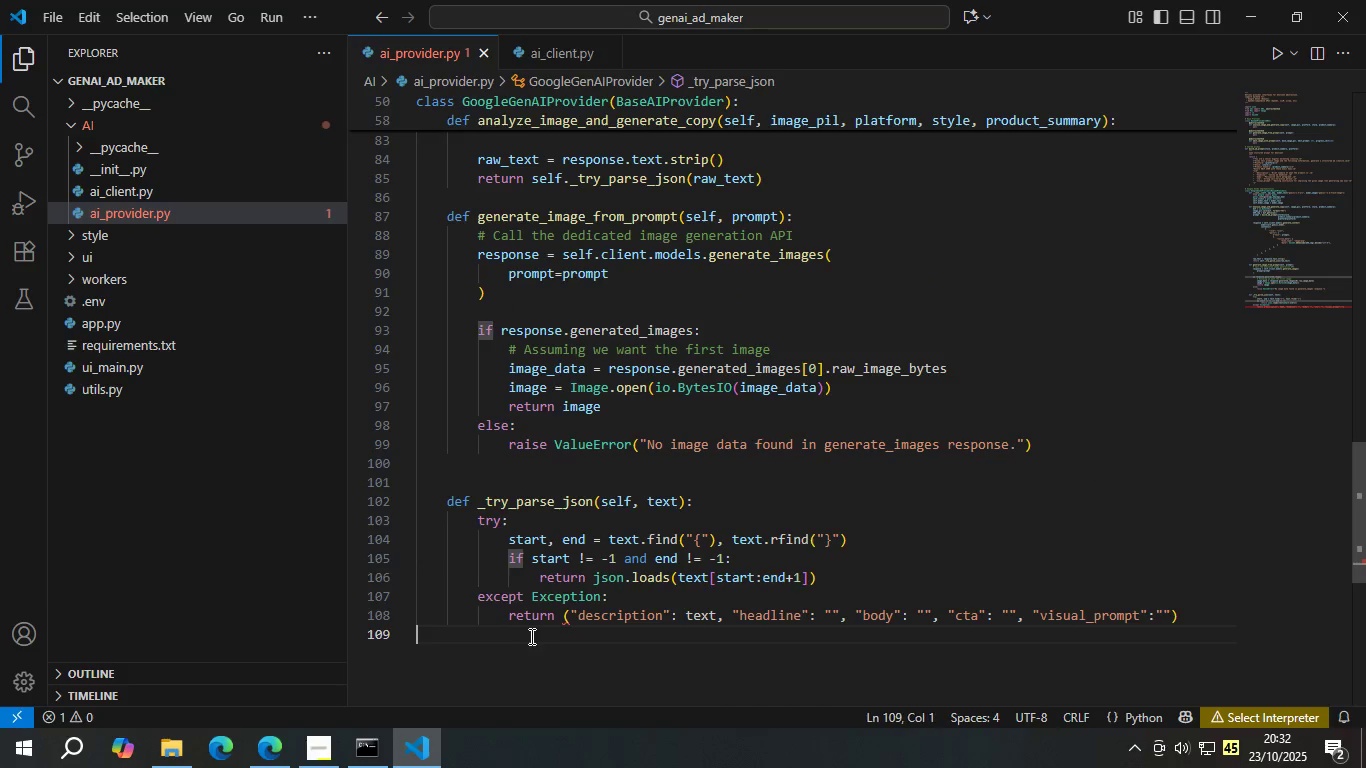 
left_click([531, 636])
 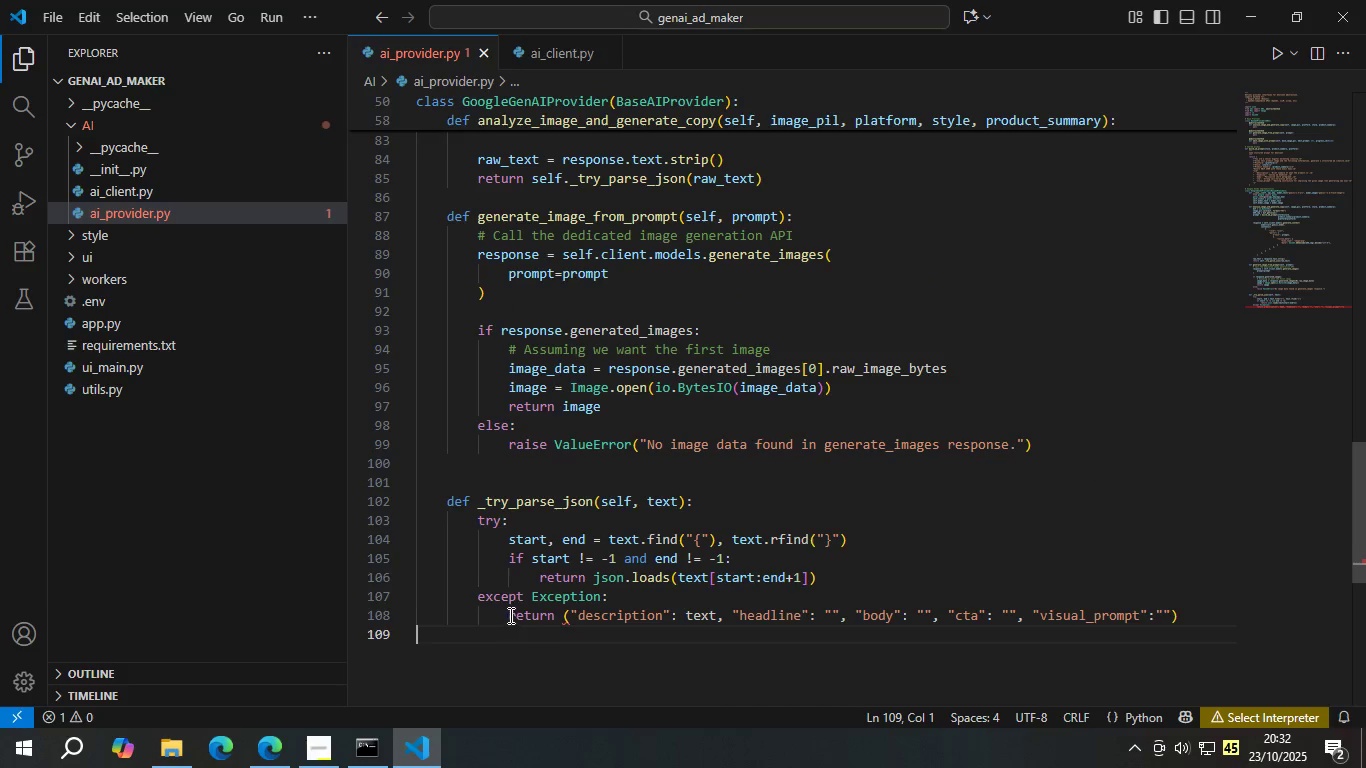 
left_click([509, 615])
 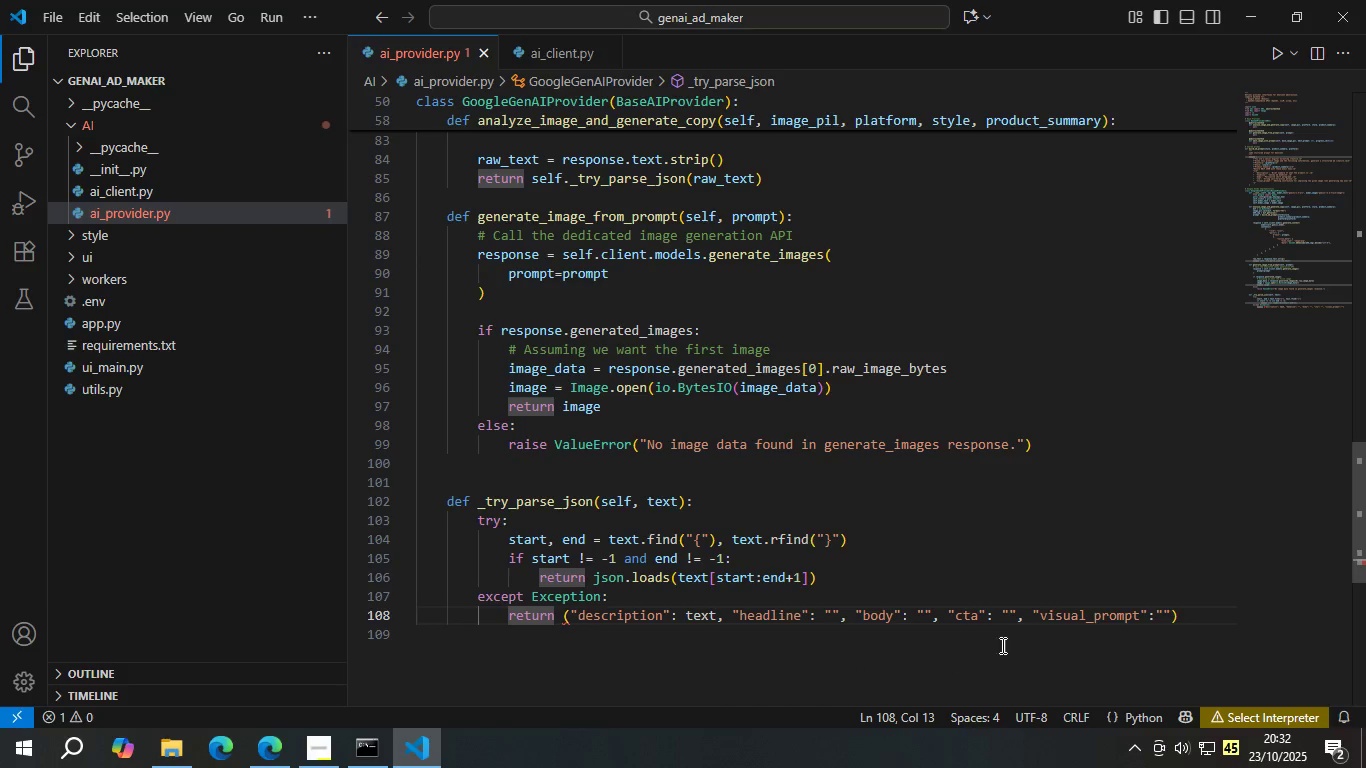 
wait(5.03)
 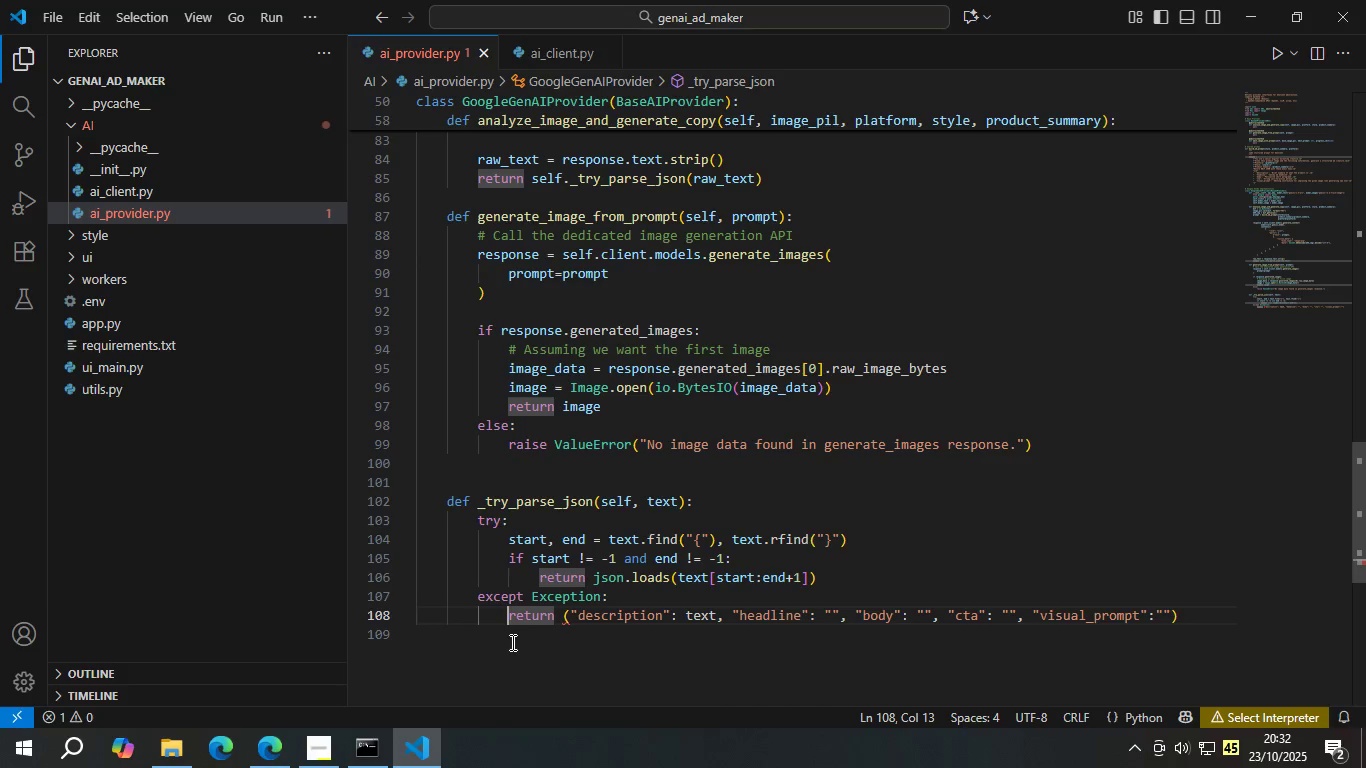 
left_click([1172, 609])
 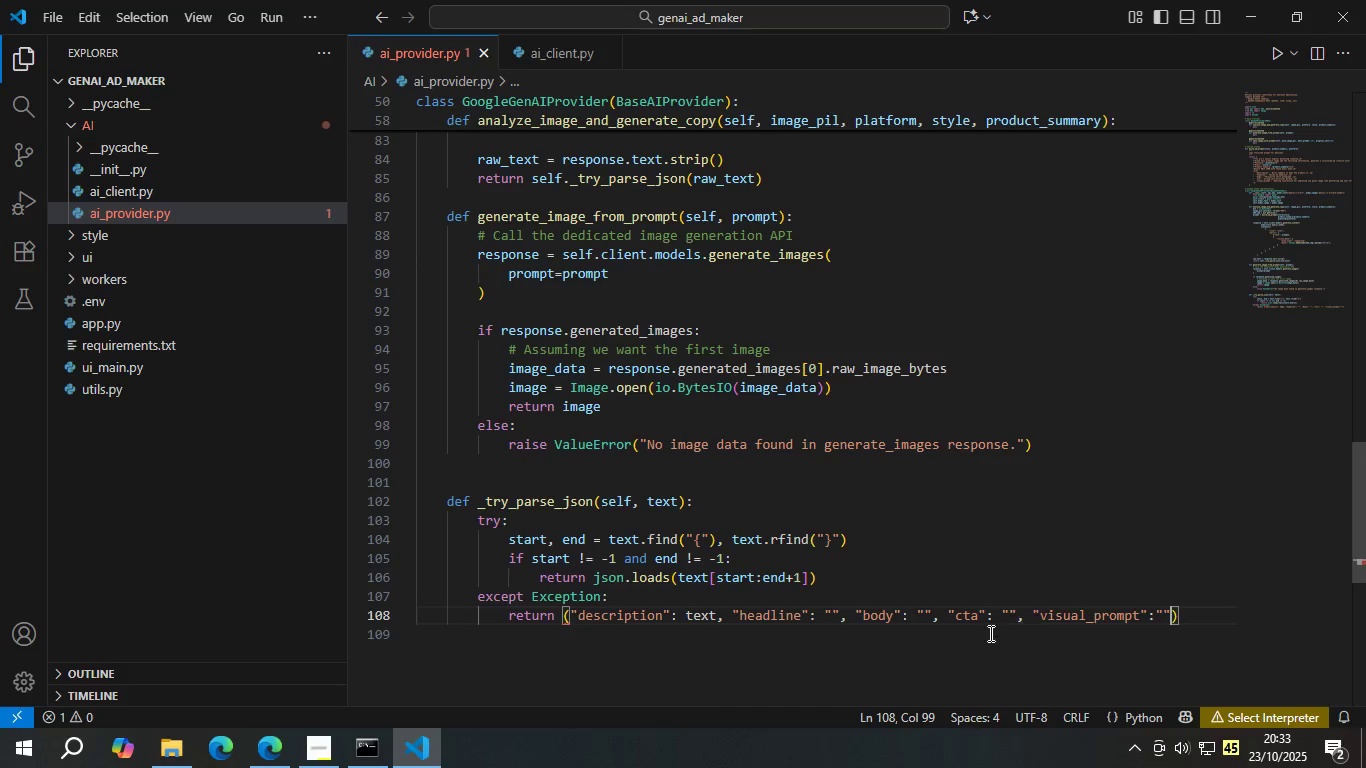 
left_click([922, 620])
 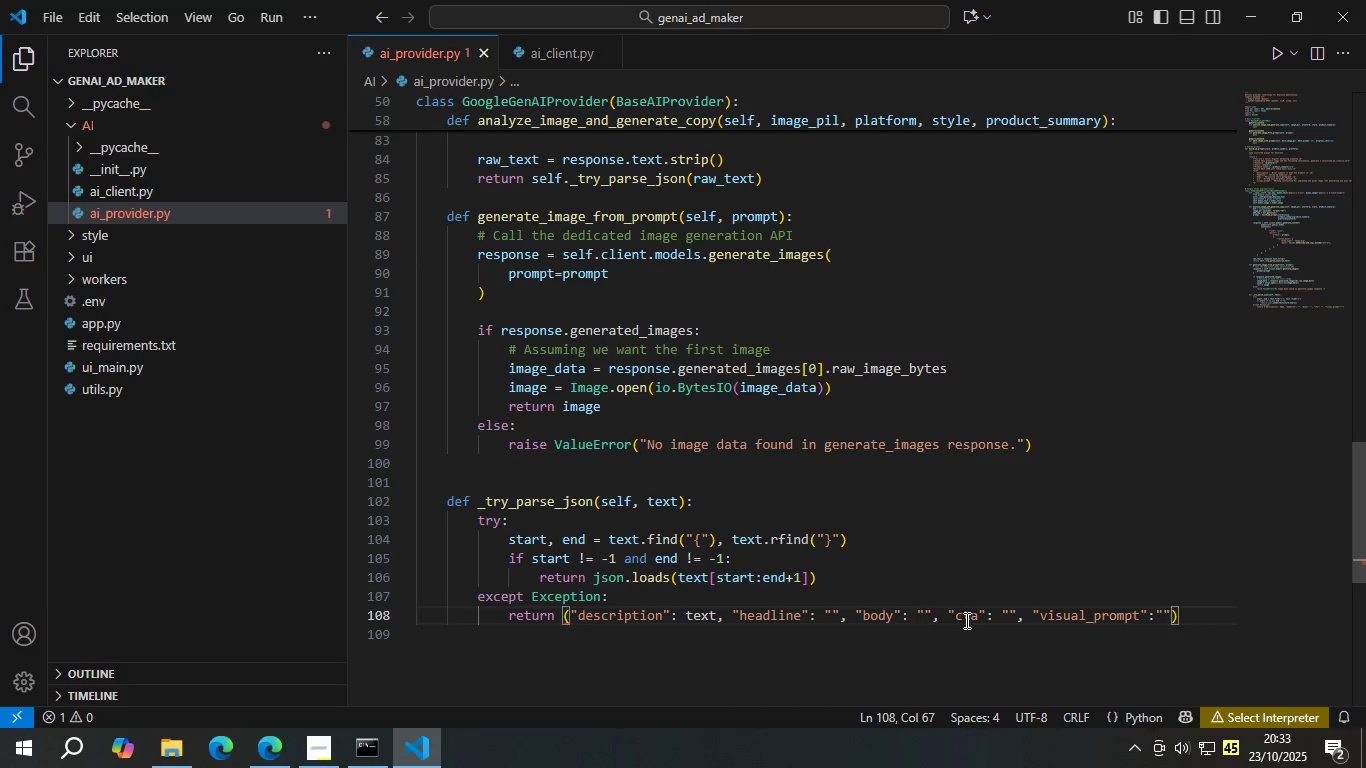 
left_click([965, 620])
 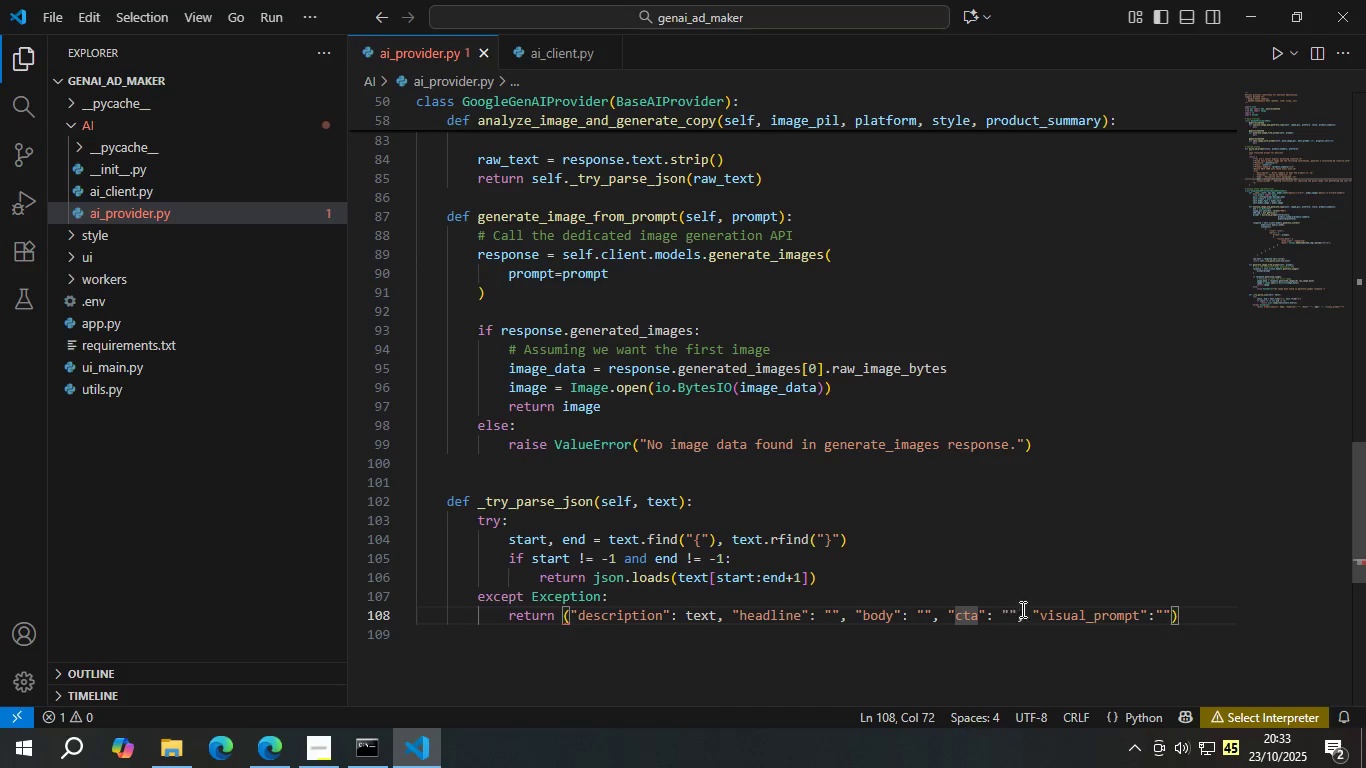 
left_click([1021, 609])
 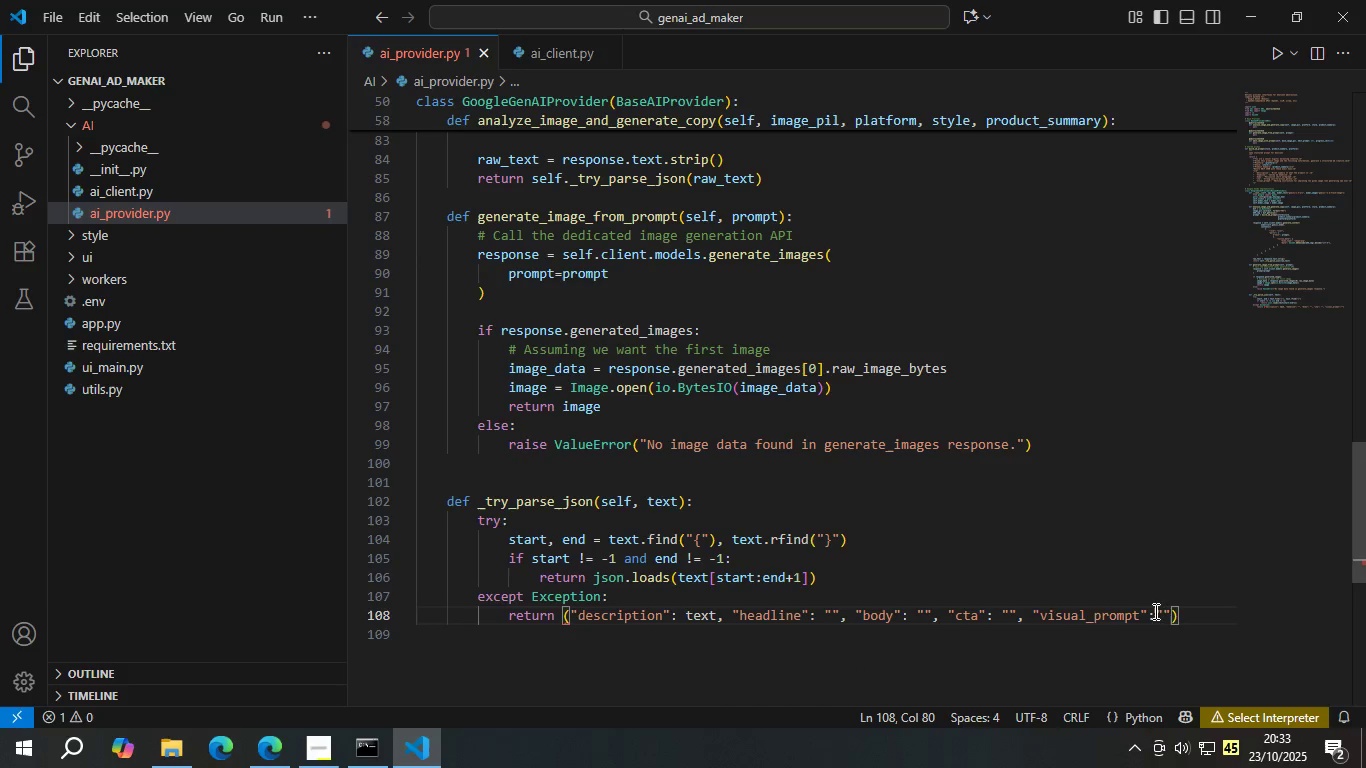 
left_click([1156, 613])
 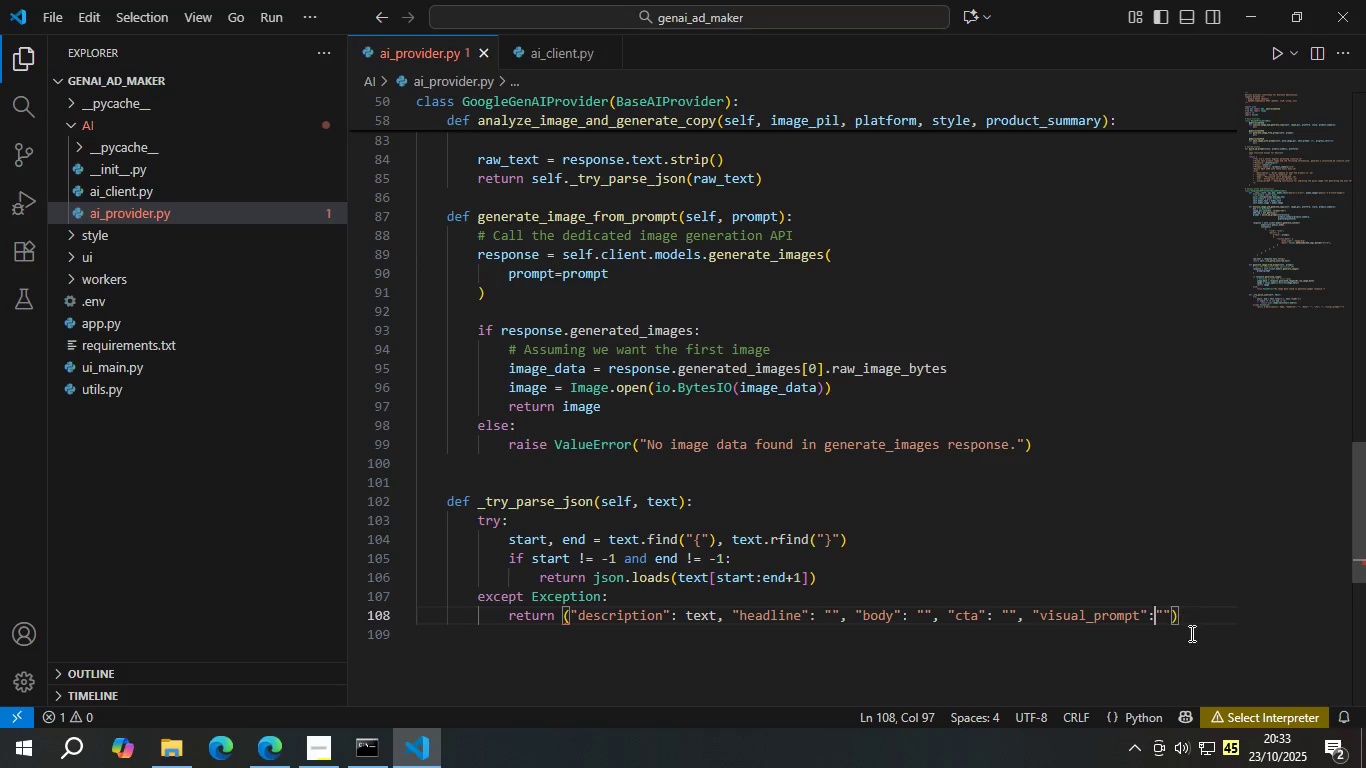 
key(Space)
 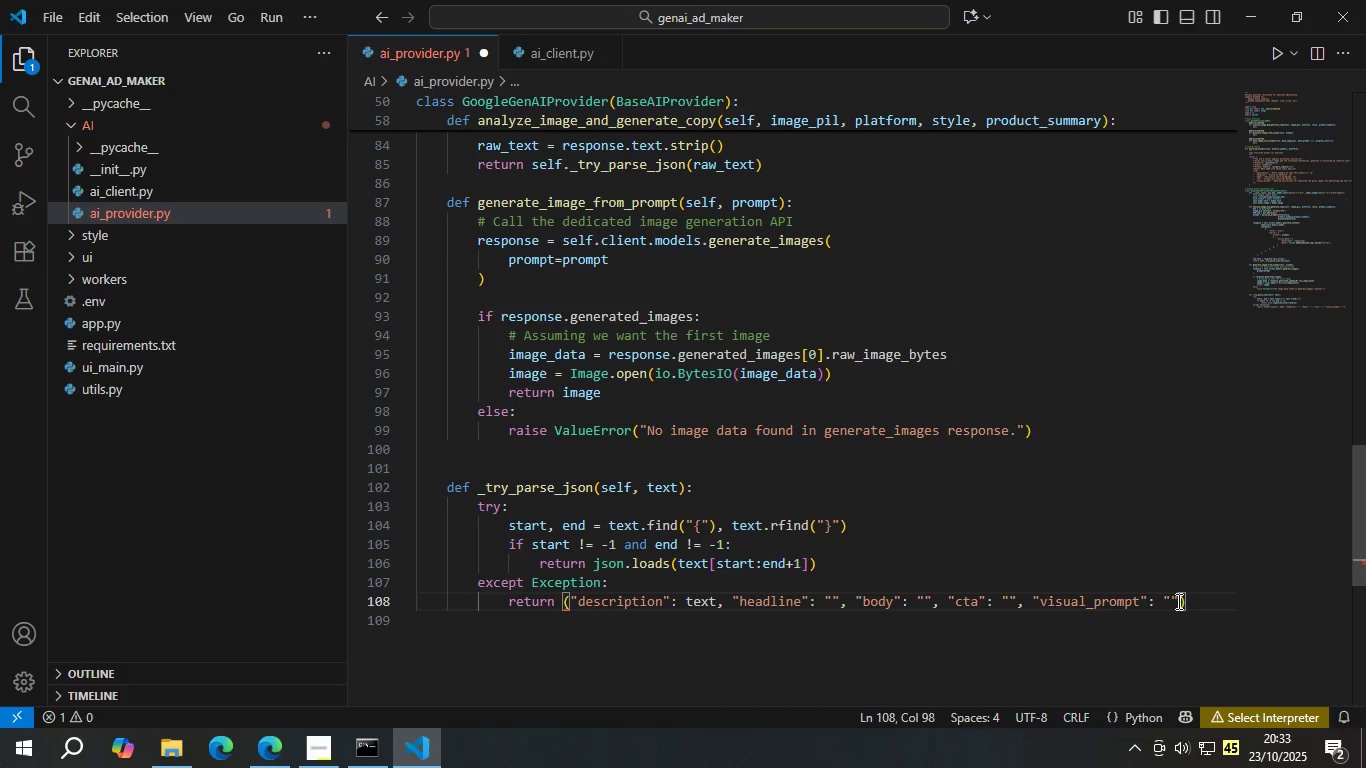 
key(Control+S)
 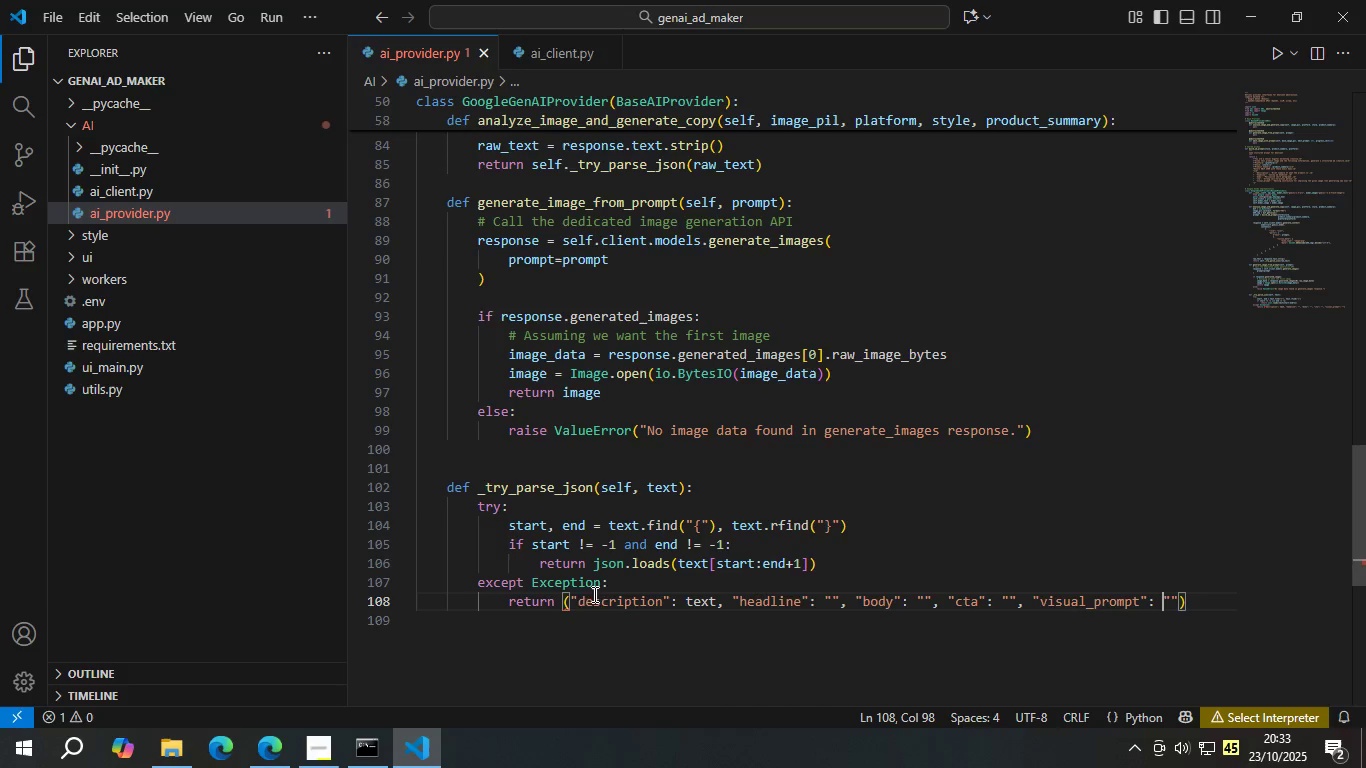 
mouse_move([614, 612])
 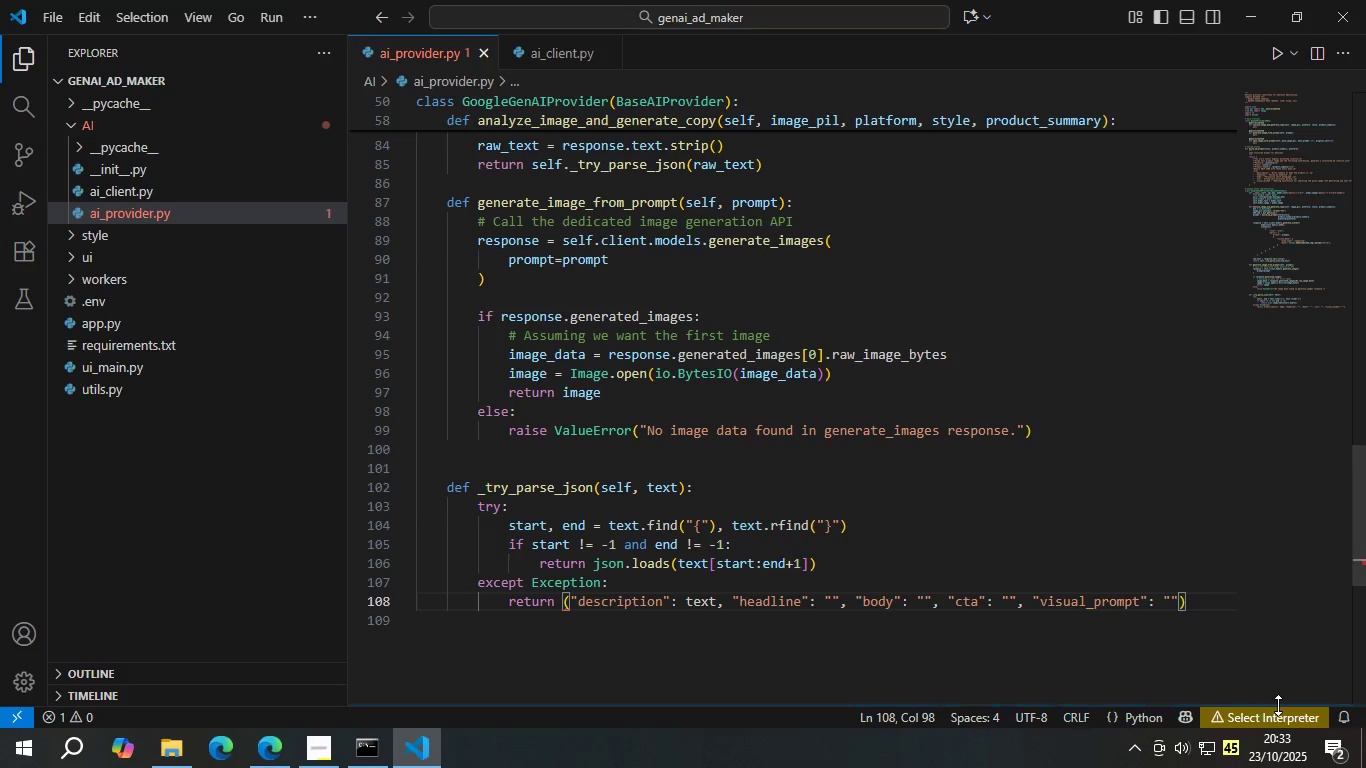 
double_click([1277, 711])
 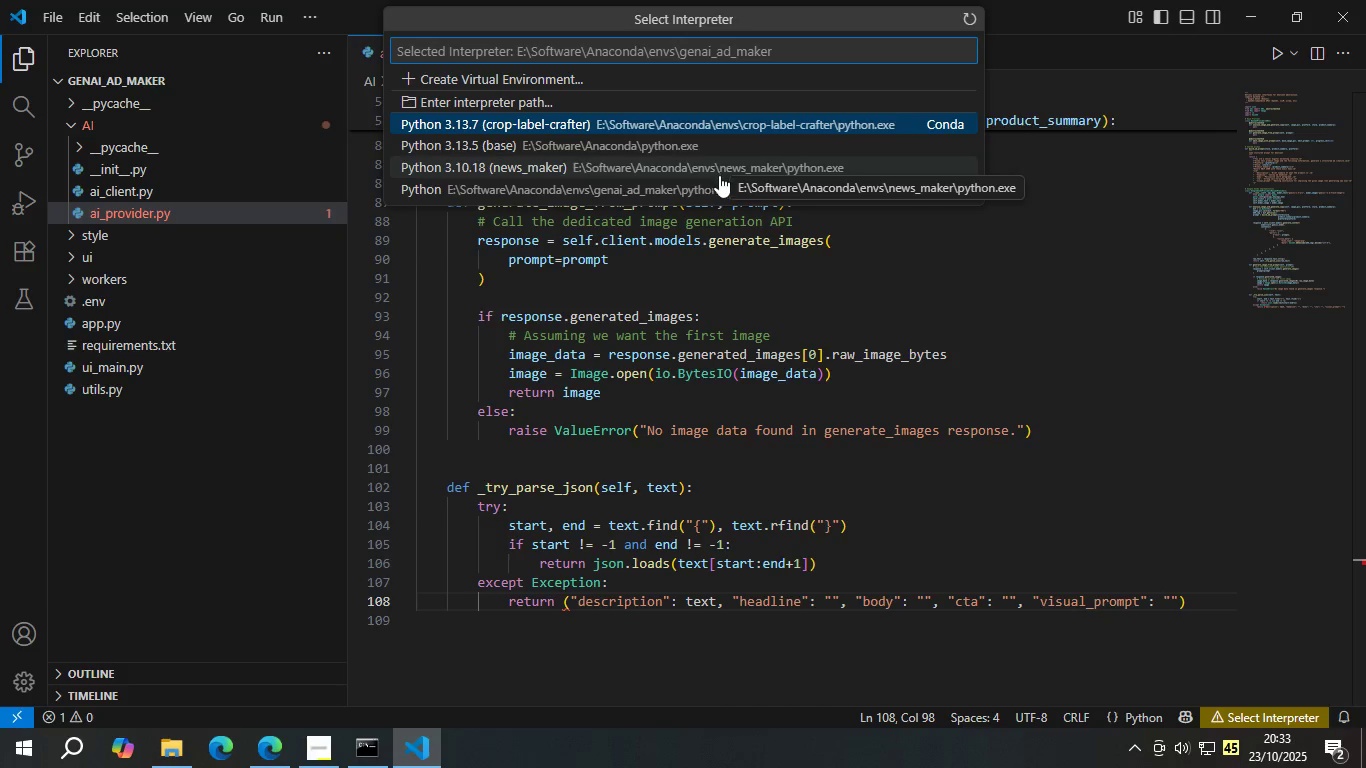 
scroll: coordinate [751, 158], scroll_direction: down, amount: 2.0
 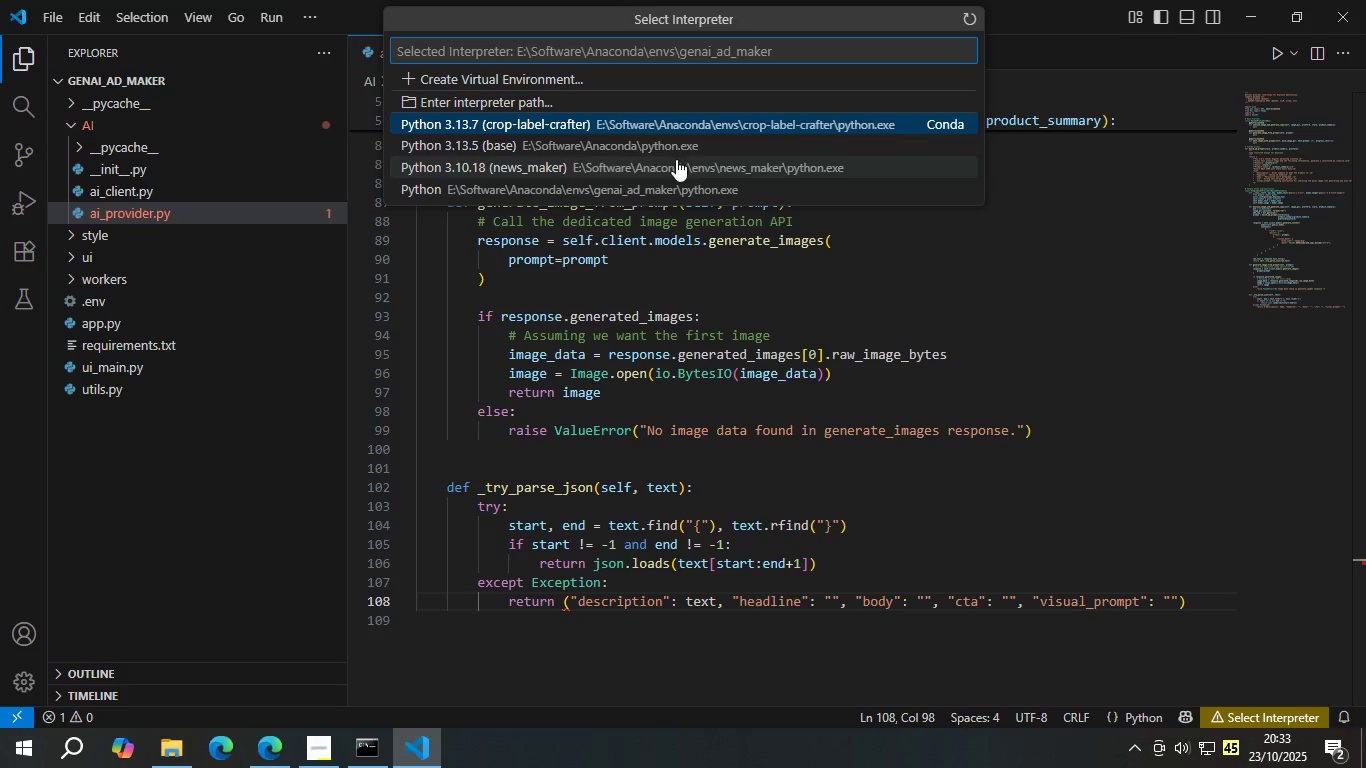 
left_click([658, 261])
 